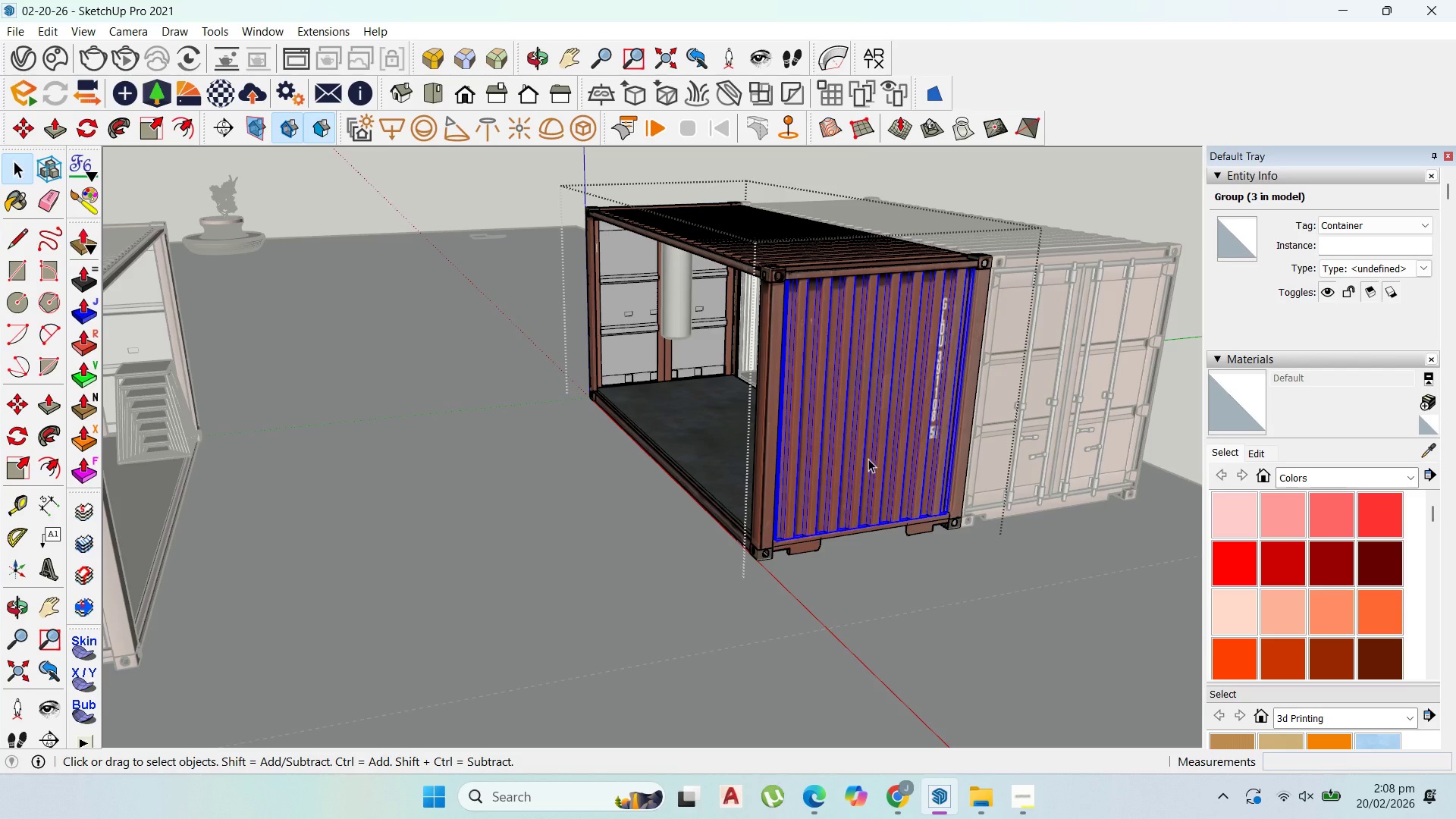 
scroll: coordinate [871, 459], scroll_direction: down, amount: 5.0
 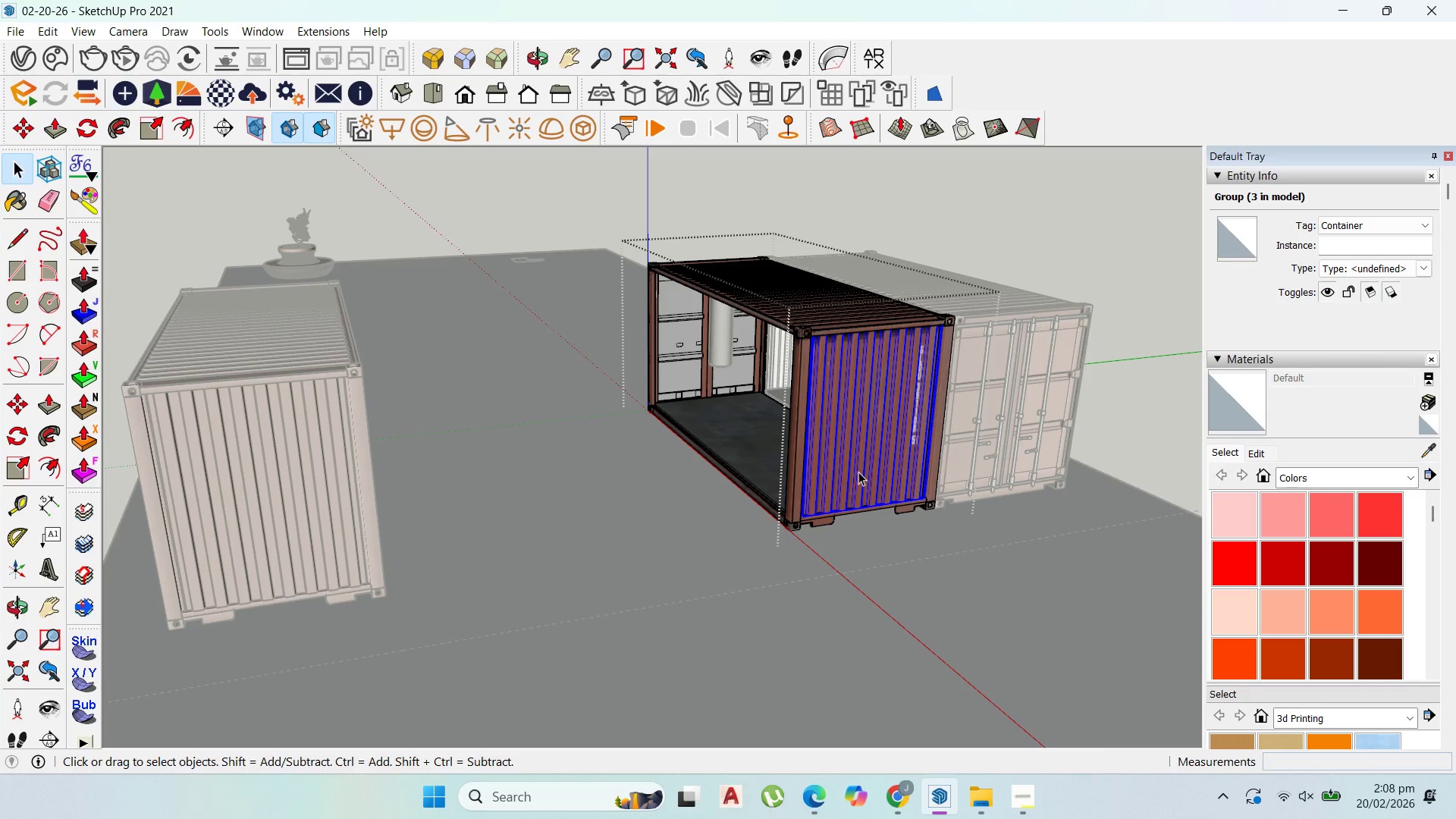 
key(Delete)
 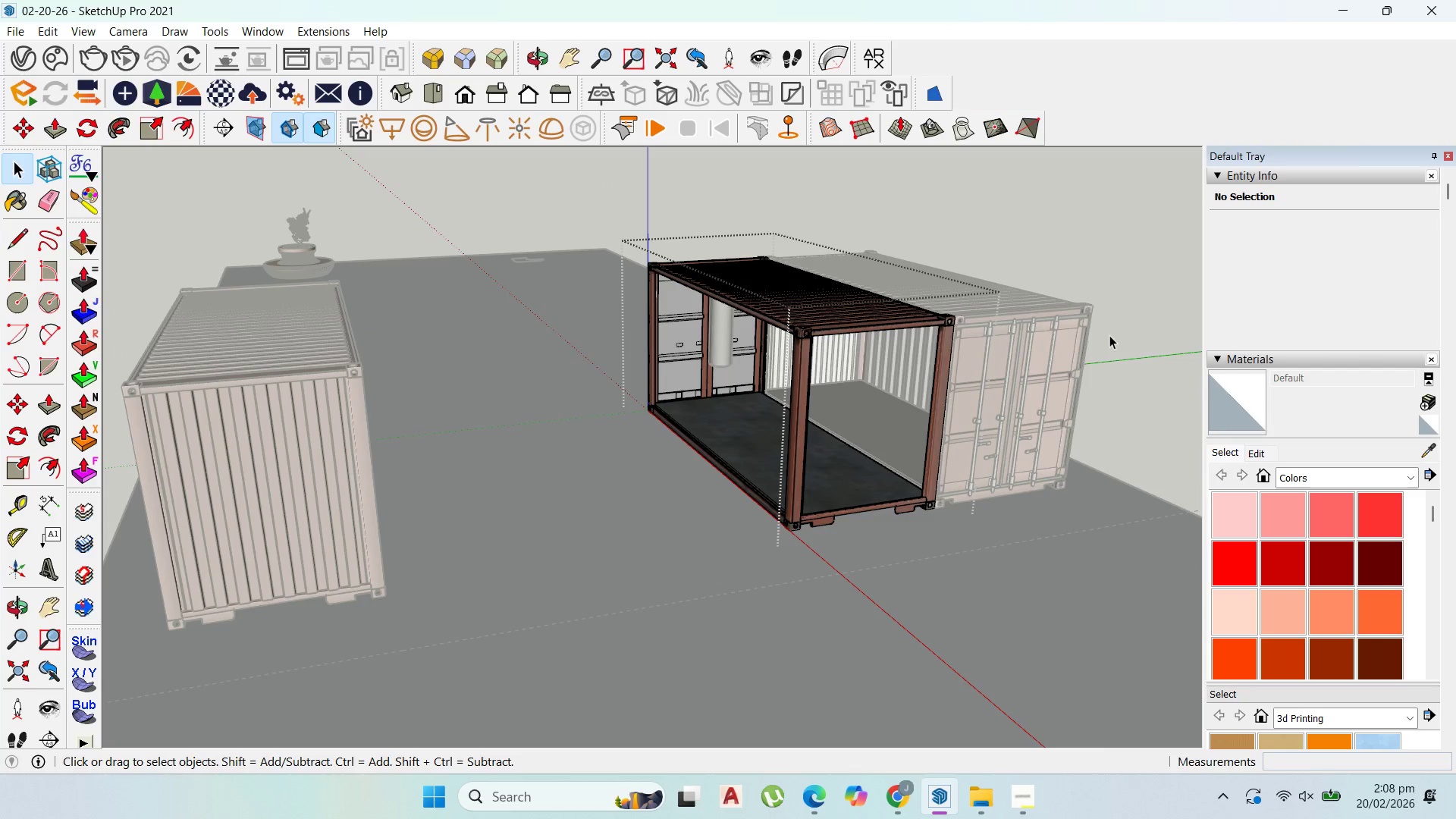 
double_click([1120, 338])
 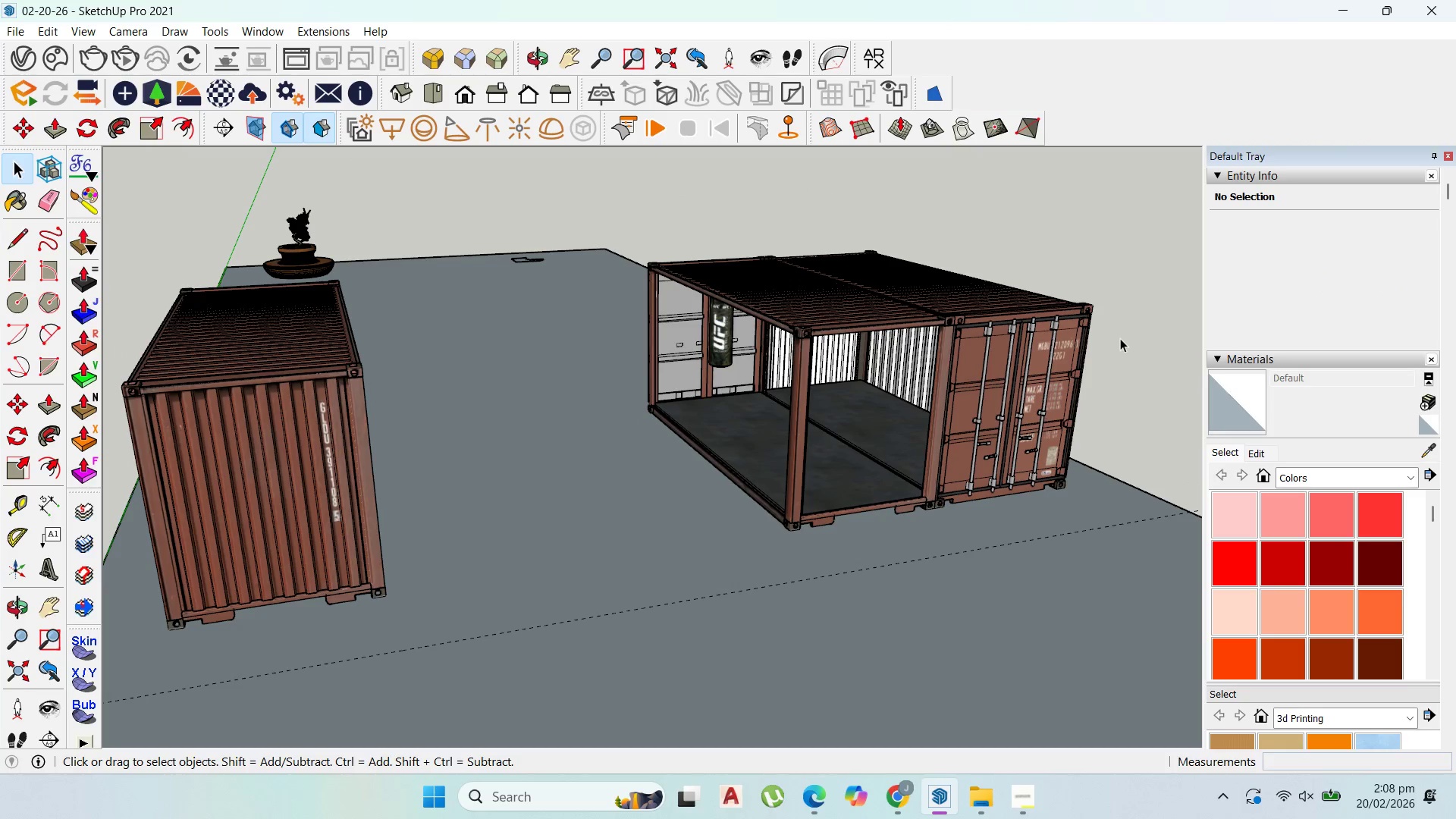 
triple_click([1120, 338])
 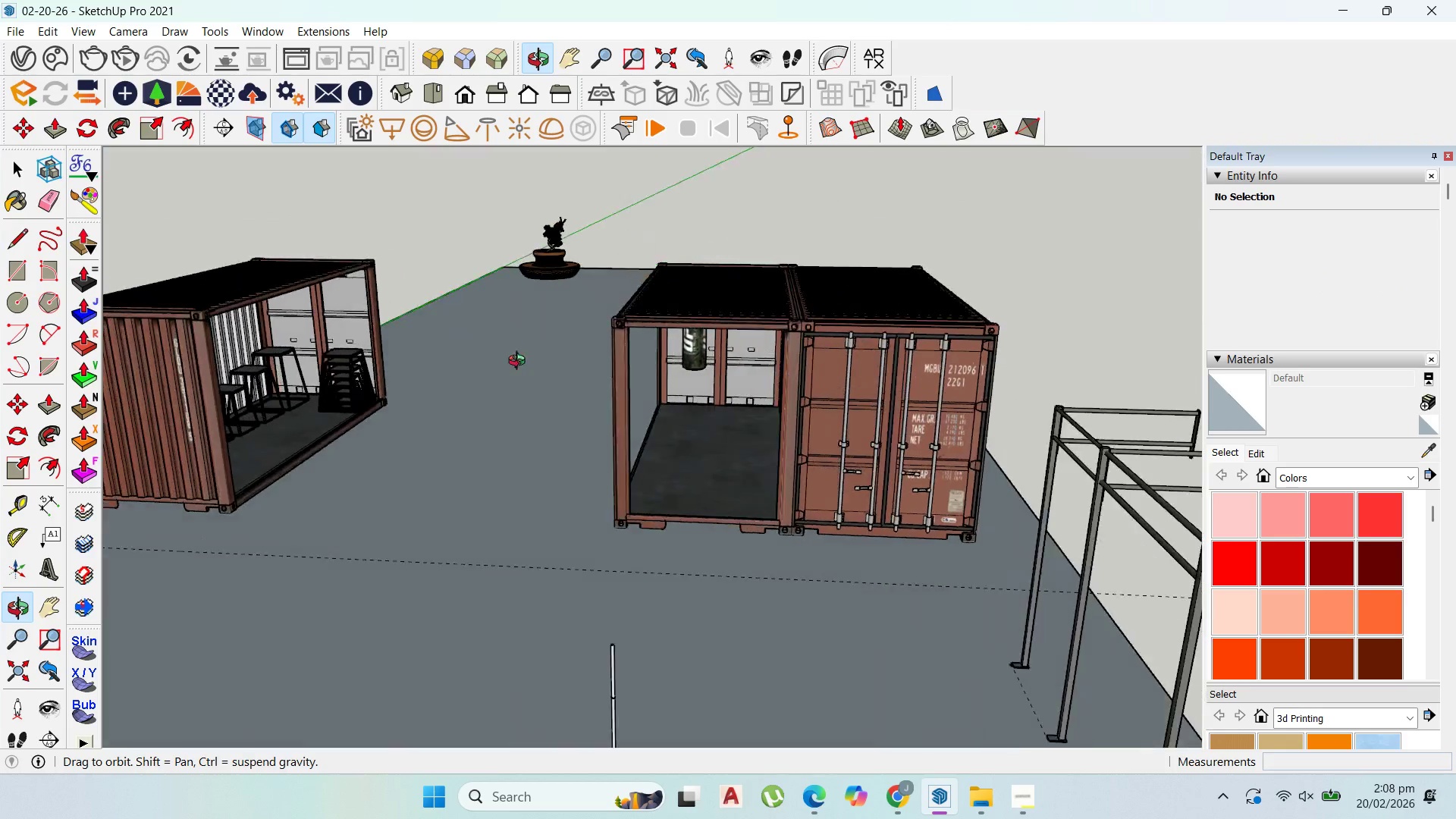 
scroll: coordinate [734, 406], scroll_direction: up, amount: 4.0
 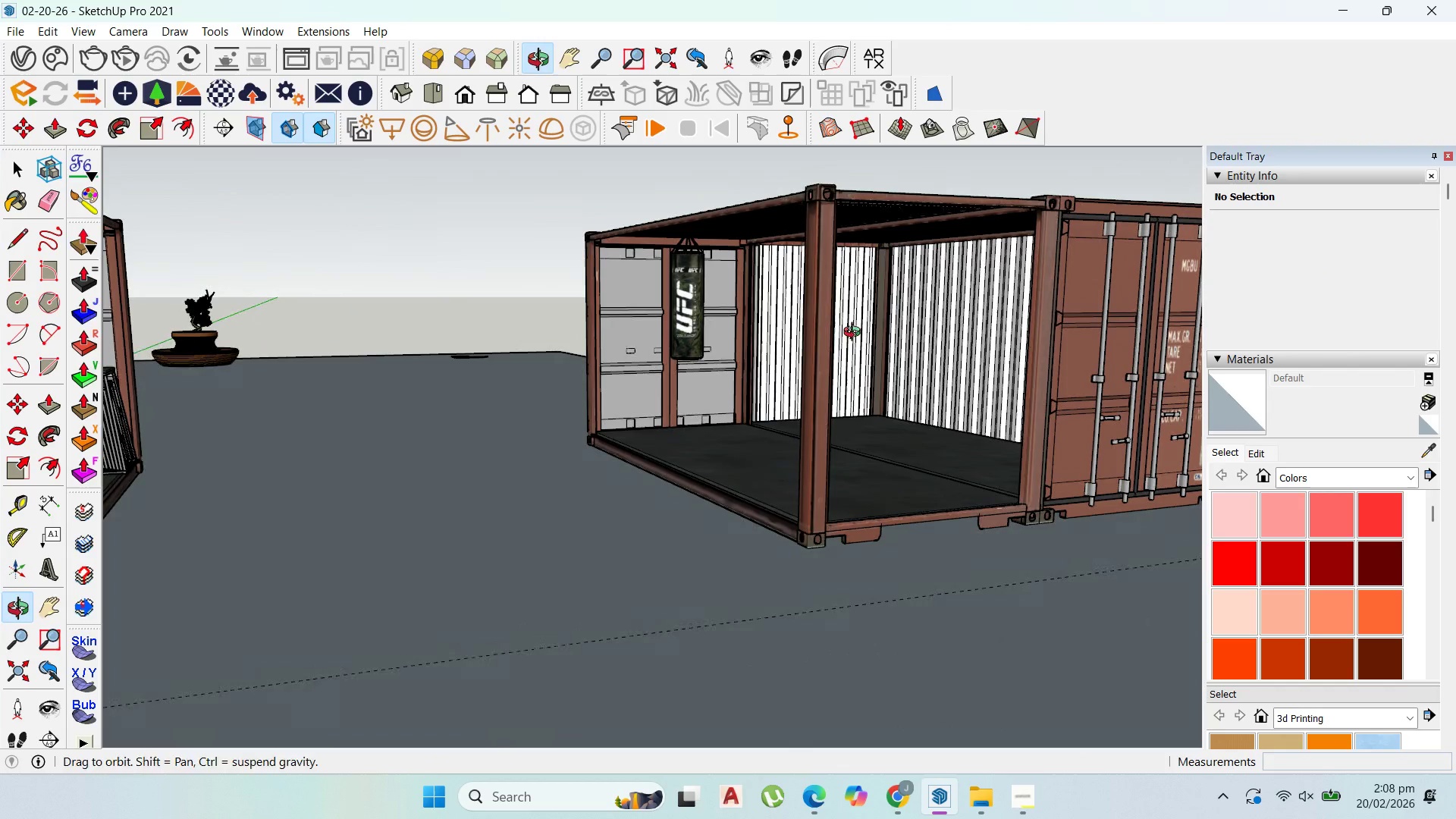 
scroll: coordinate [769, 436], scroll_direction: down, amount: 8.0
 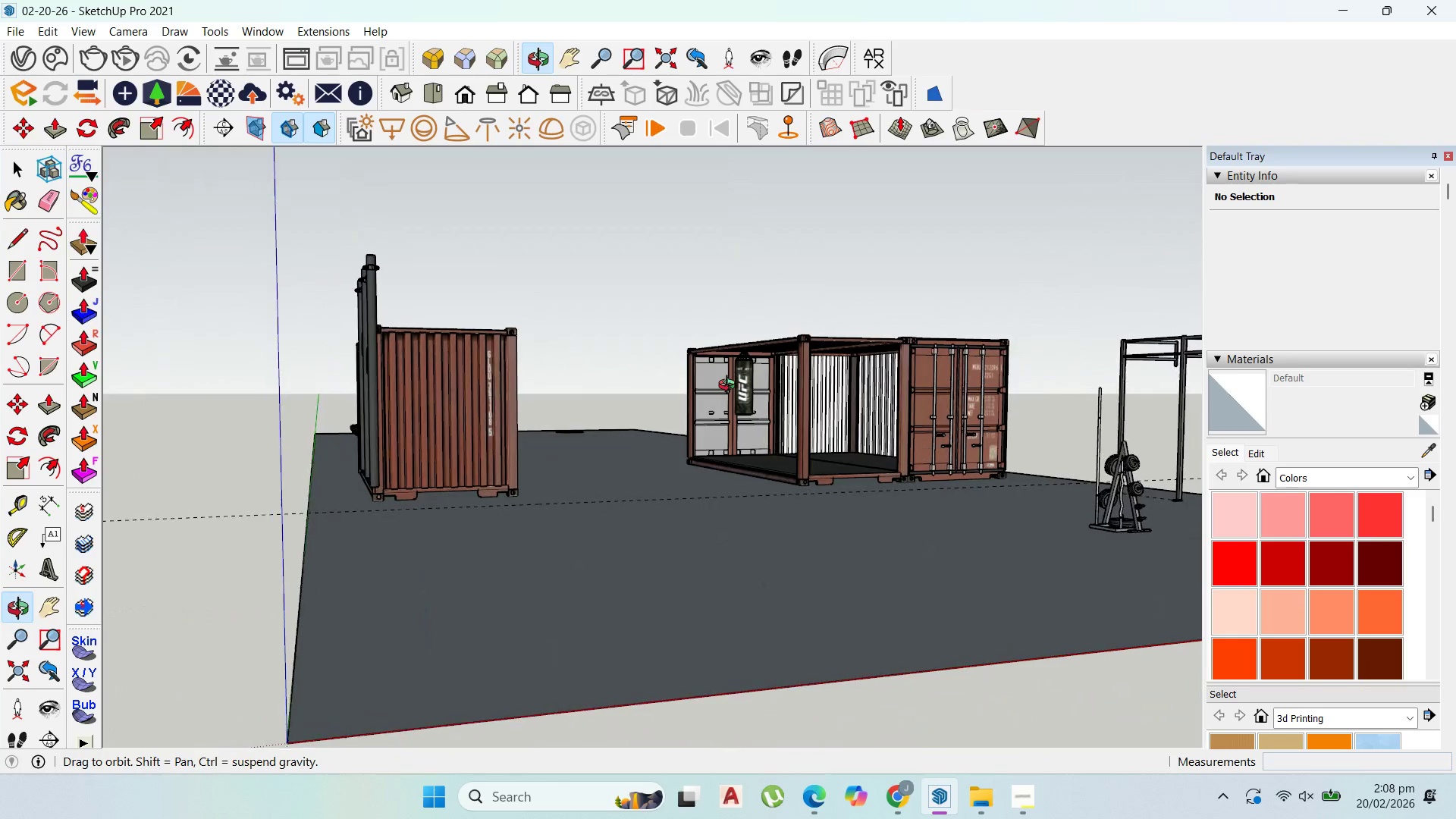 
scroll: coordinate [735, 388], scroll_direction: up, amount: 5.0
 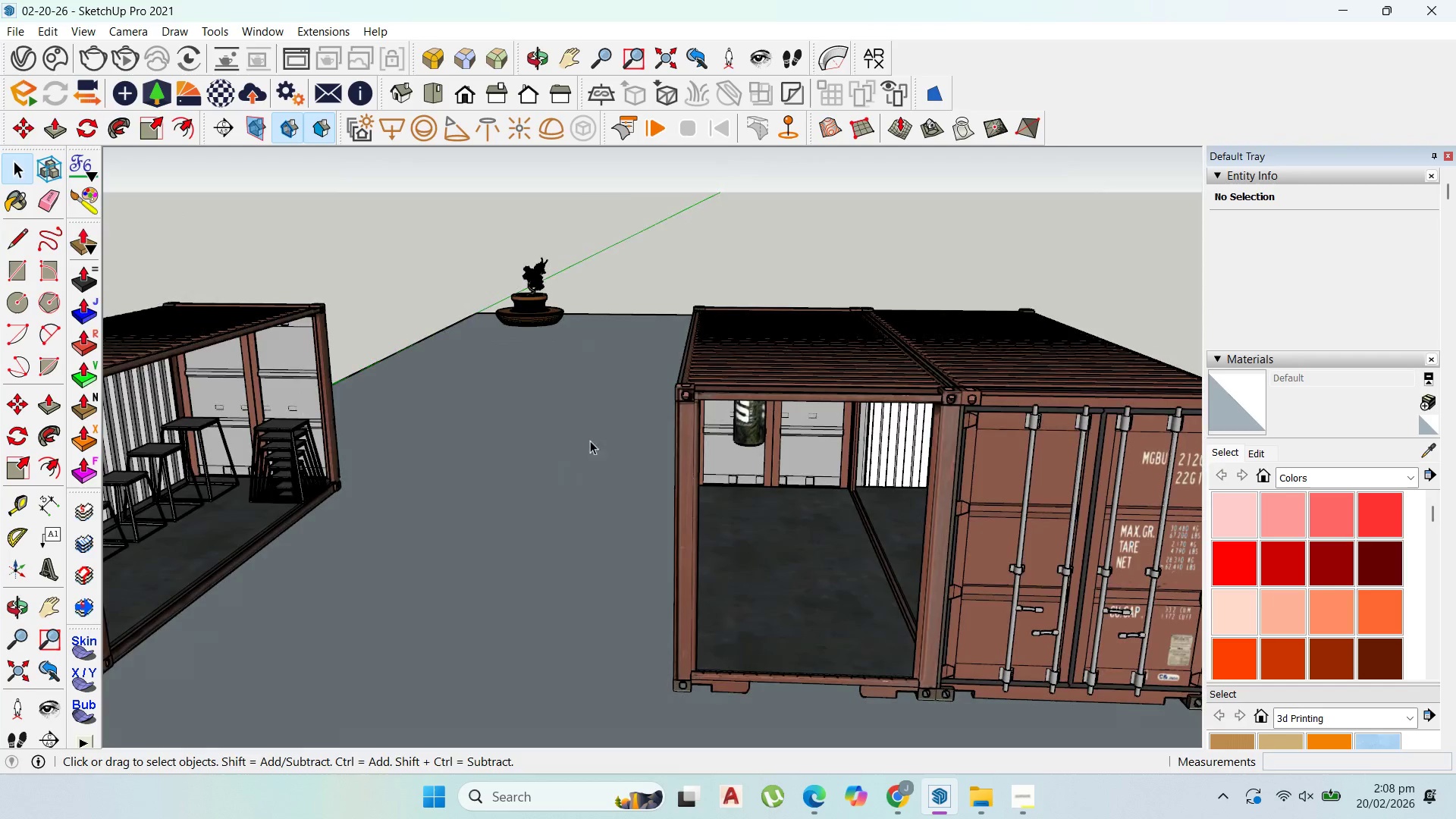 
scroll: coordinate [618, 422], scroll_direction: down, amount: 3.0
 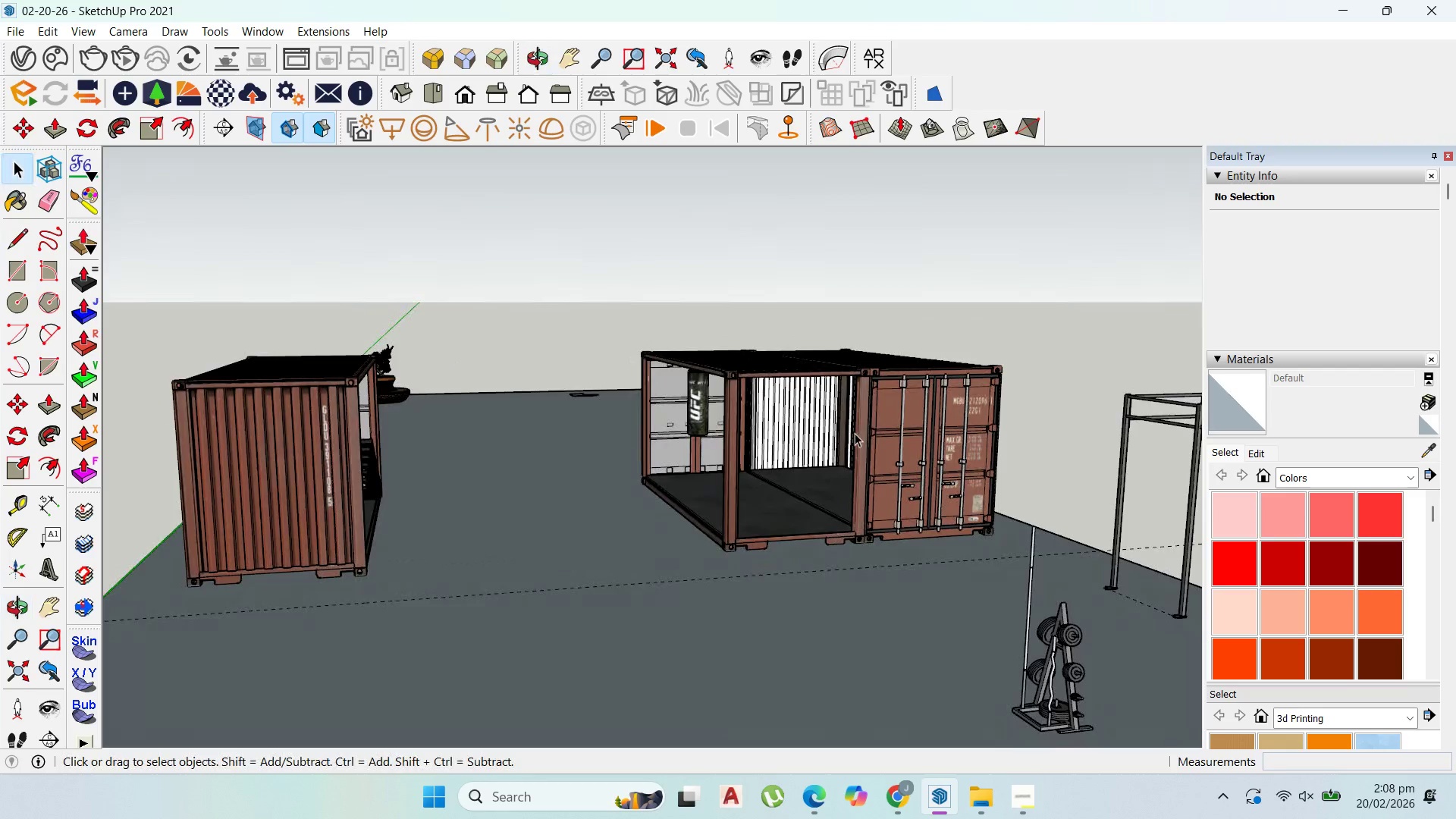 
scroll: coordinate [864, 432], scroll_direction: up, amount: 3.0
 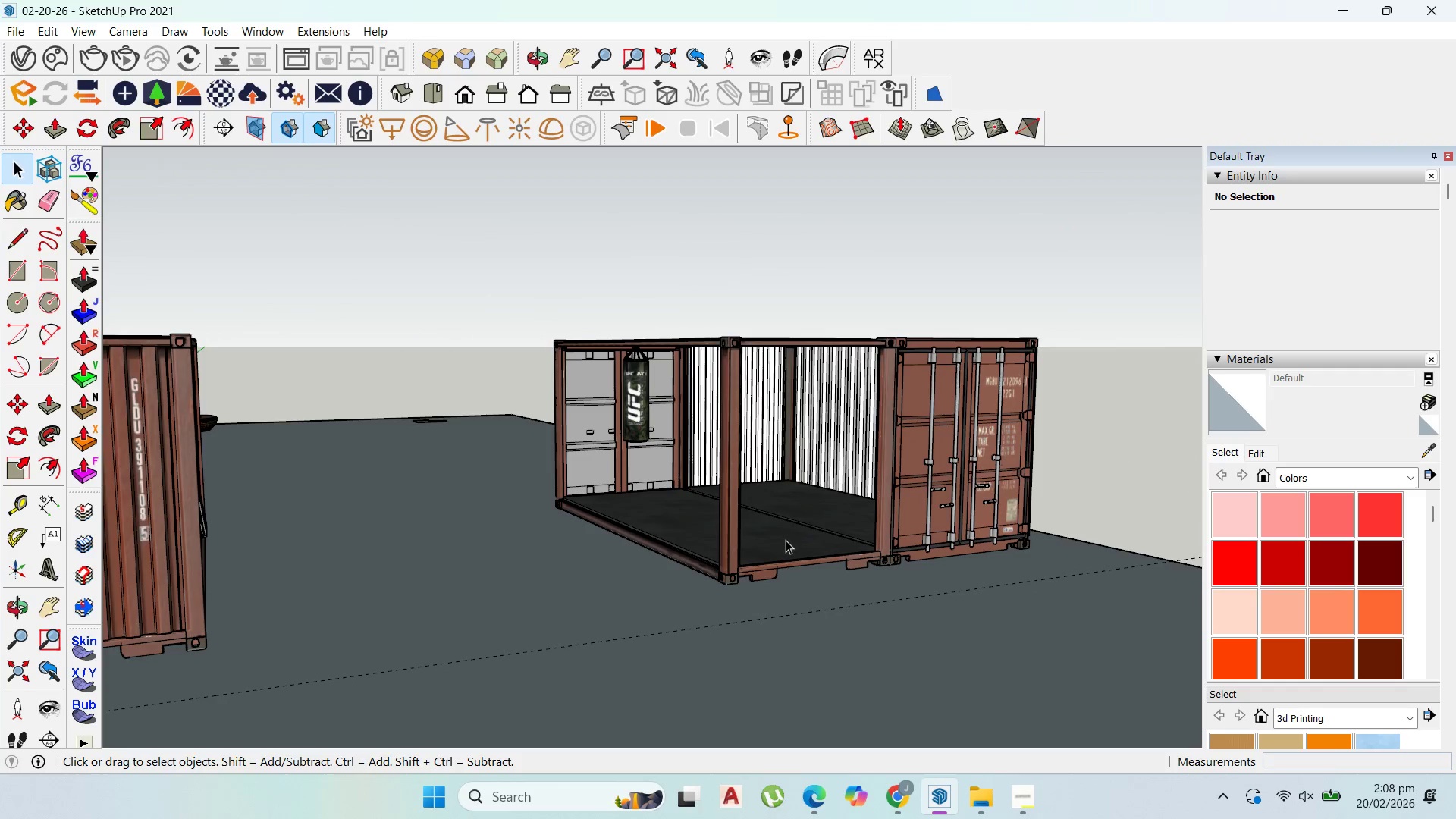 
scroll: coordinate [878, 485], scroll_direction: down, amount: 3.0
 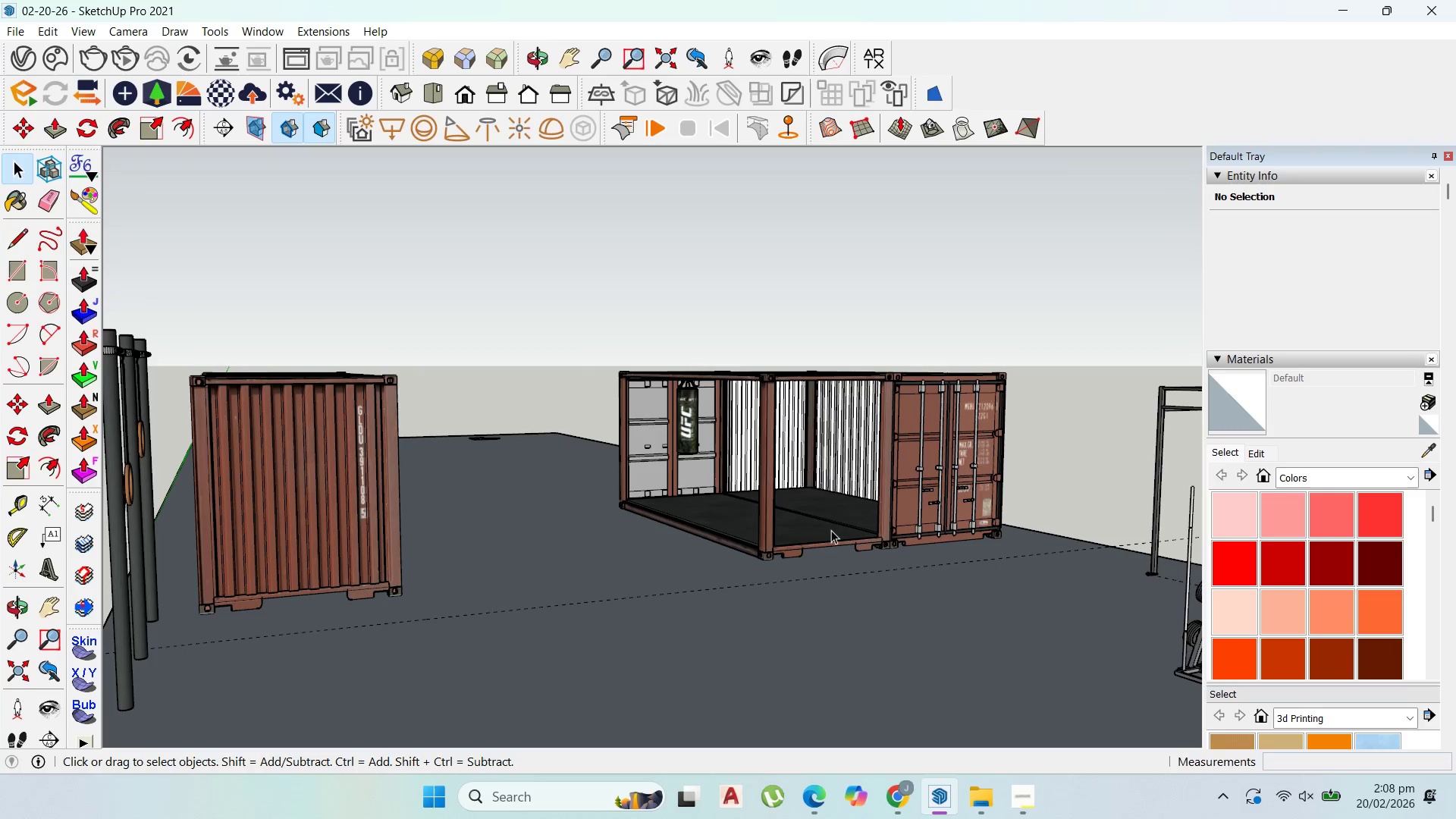 
scroll: coordinate [832, 527], scroll_direction: up, amount: 3.0
 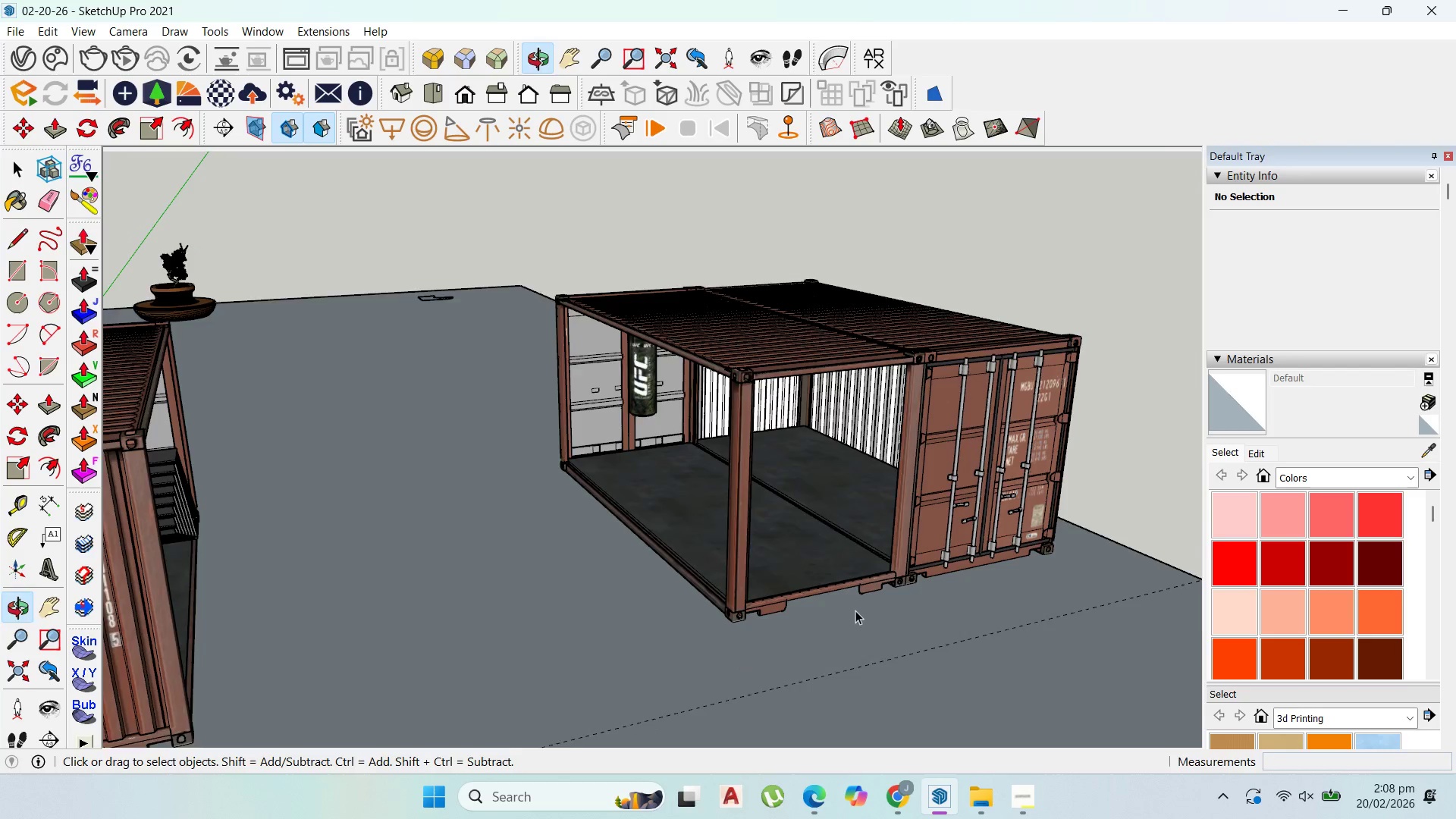 
scroll: coordinate [899, 531], scroll_direction: down, amount: 3.0
 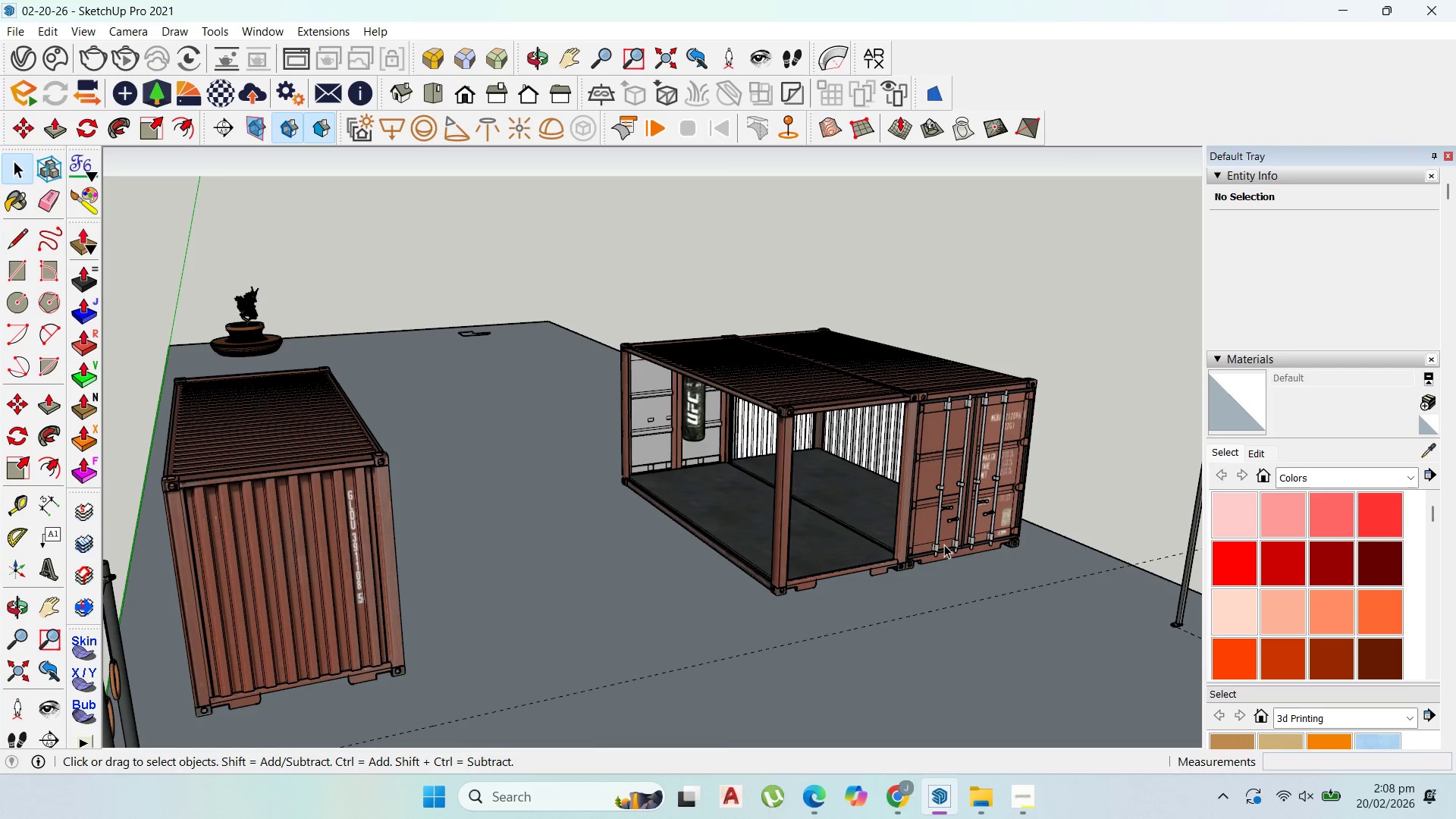 
left_click([944, 544])
 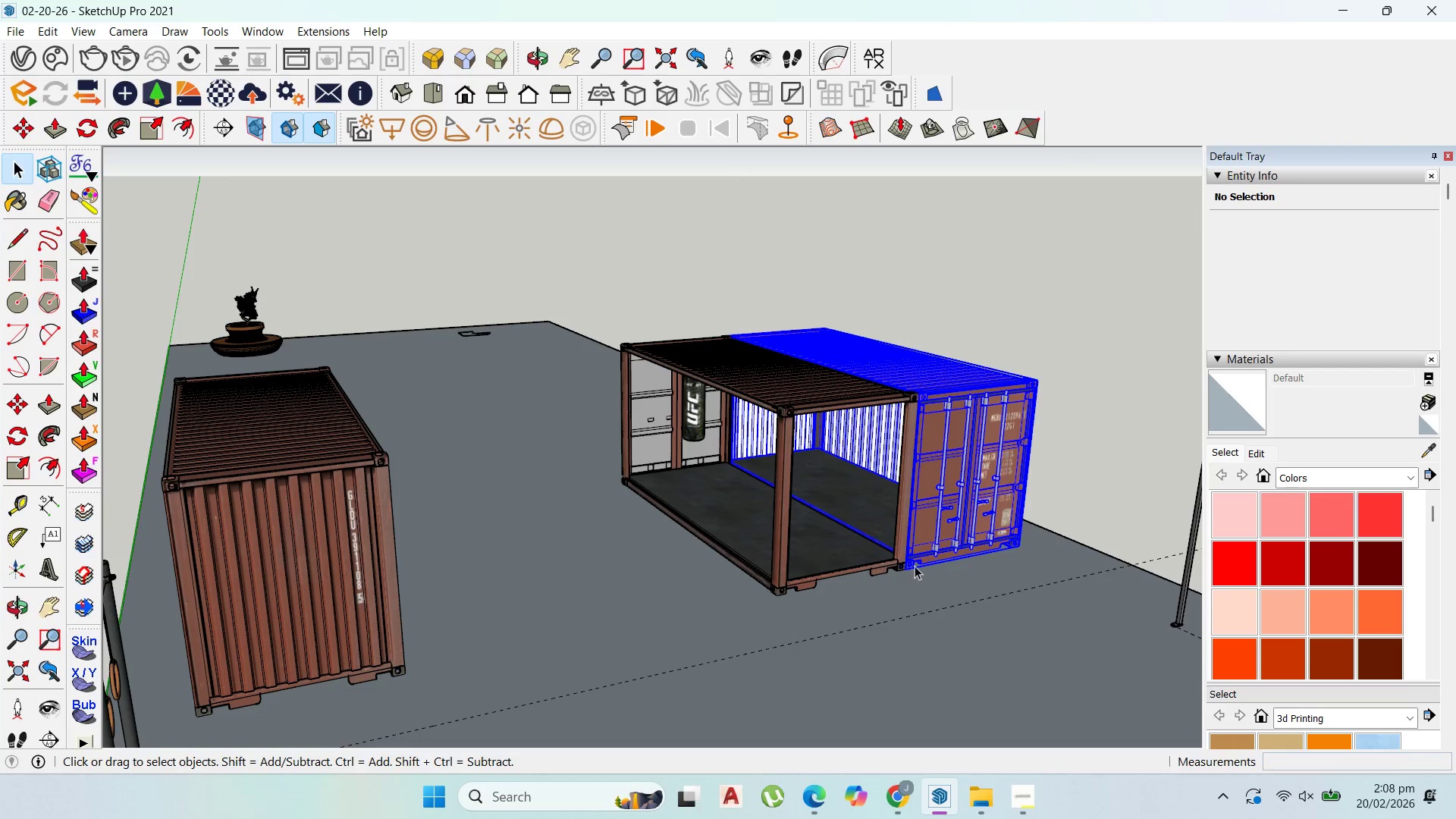 
key(Control+ControlLeft)
 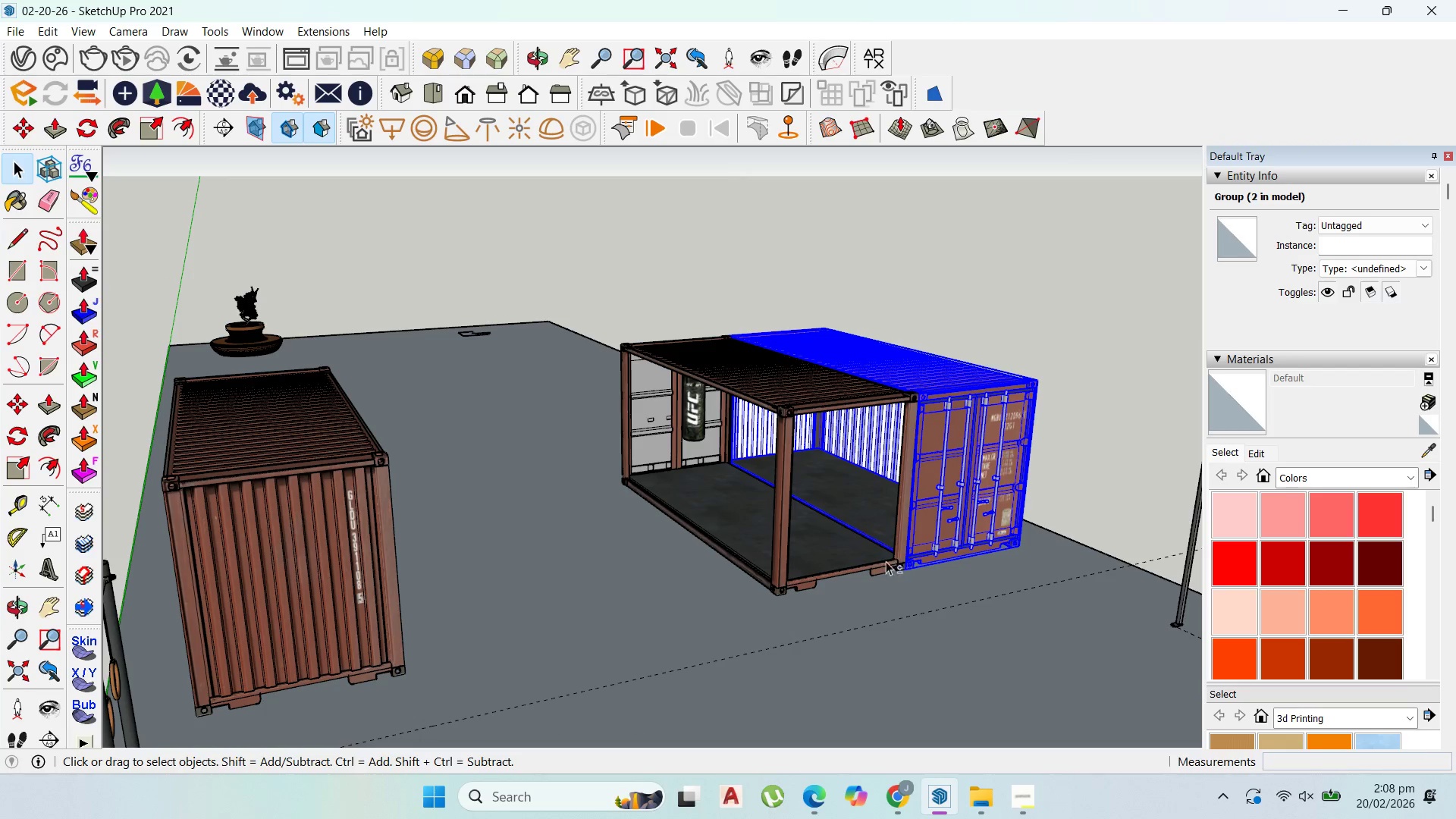 
hold_key(key=ShiftLeft, duration=1.52)
left_click([874, 560])
 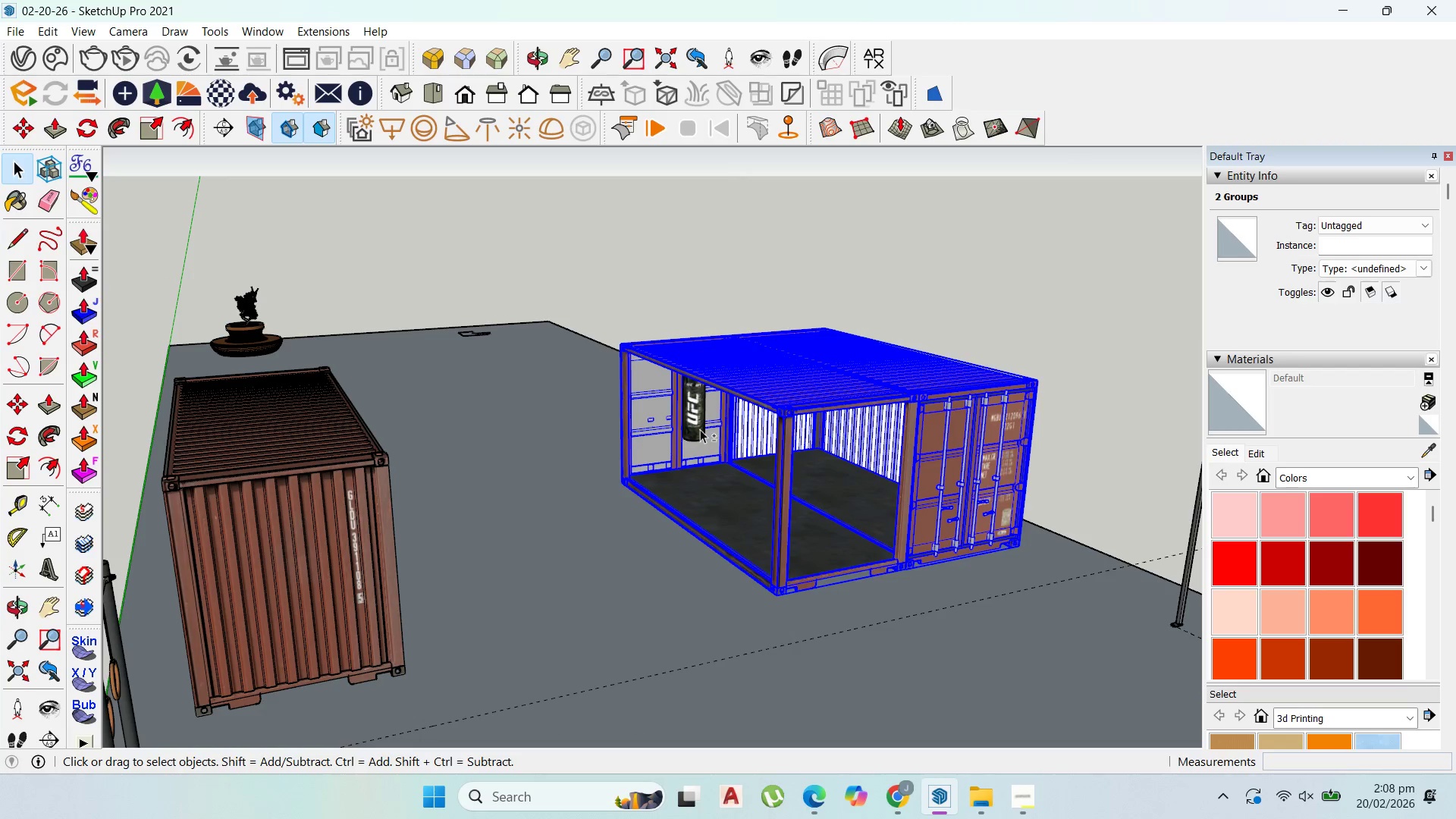 
key(Shift+ShiftLeft)
 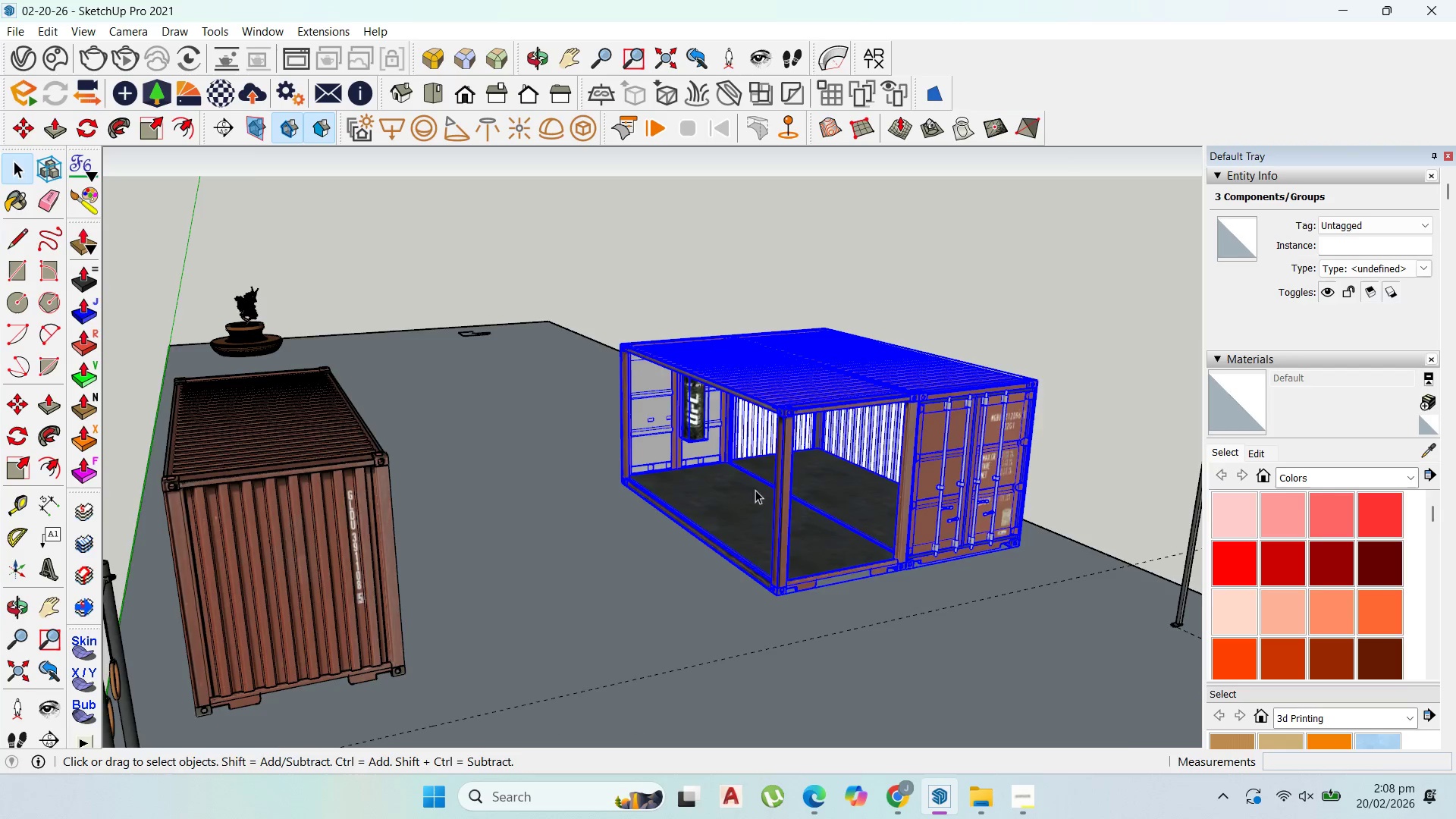 
left_click([897, 337])
 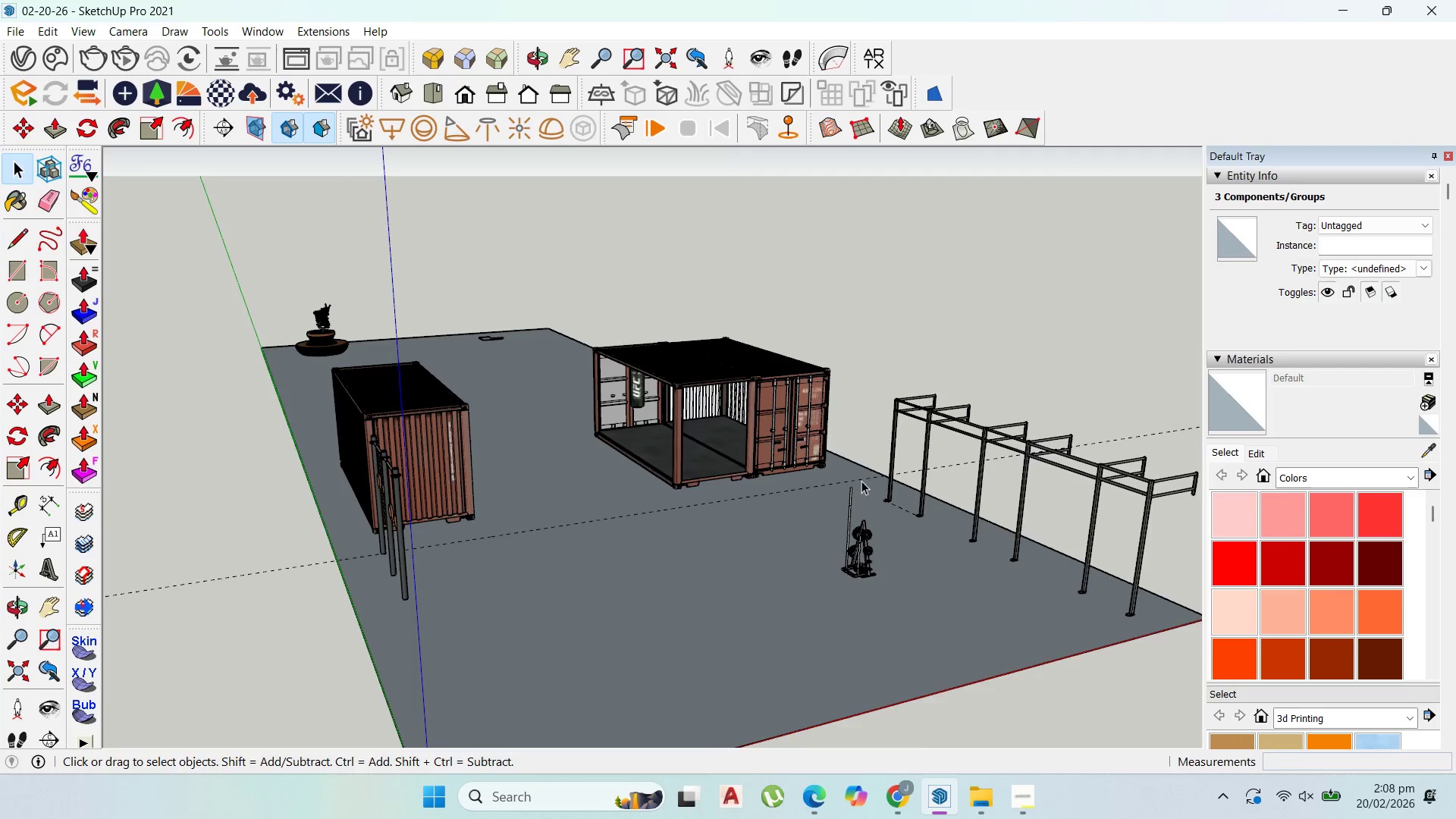 
scroll: coordinate [443, 286], scroll_direction: down, amount: 7.0
 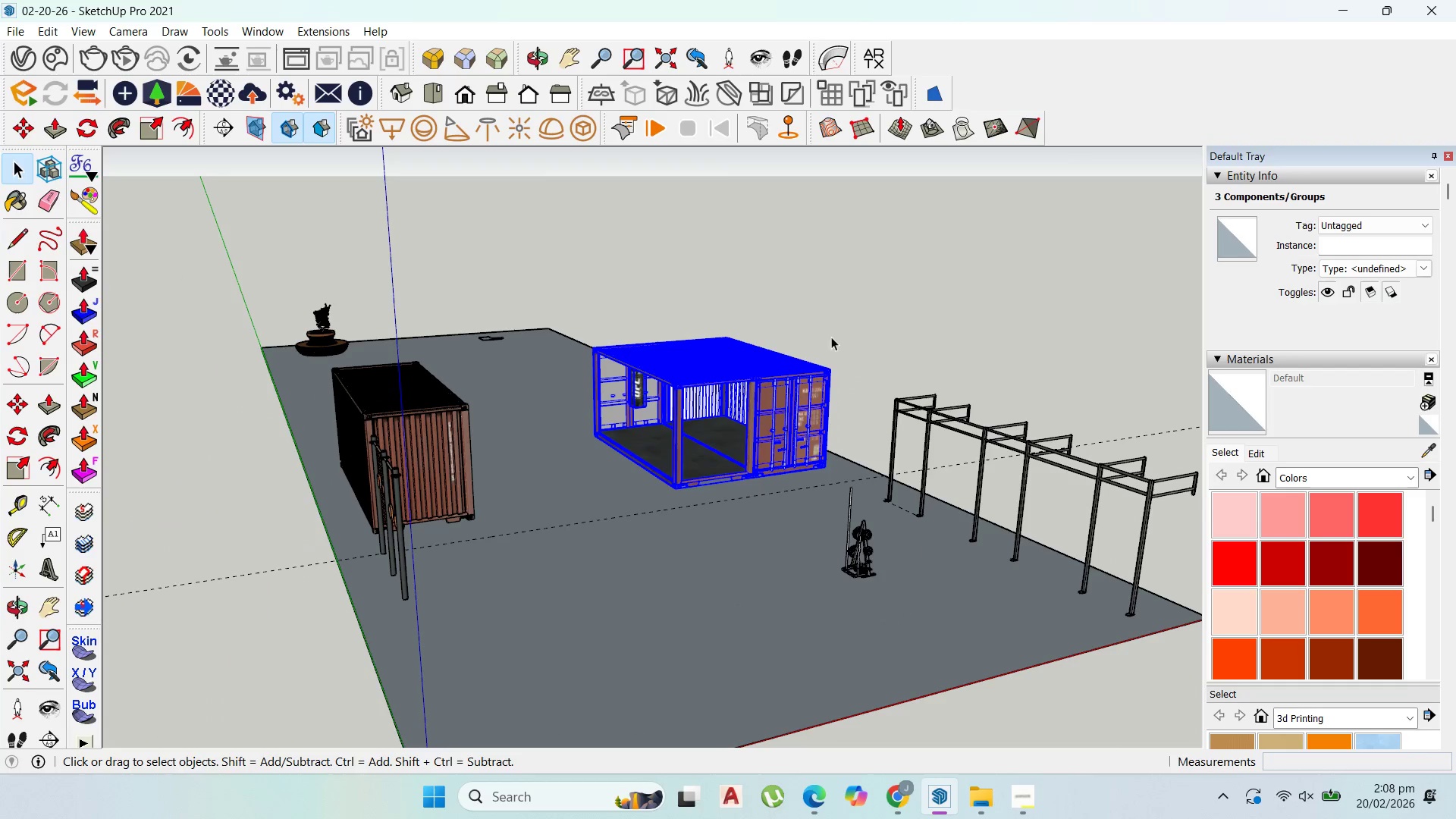 
scroll: coordinate [861, 497], scroll_direction: up, amount: 2.0
 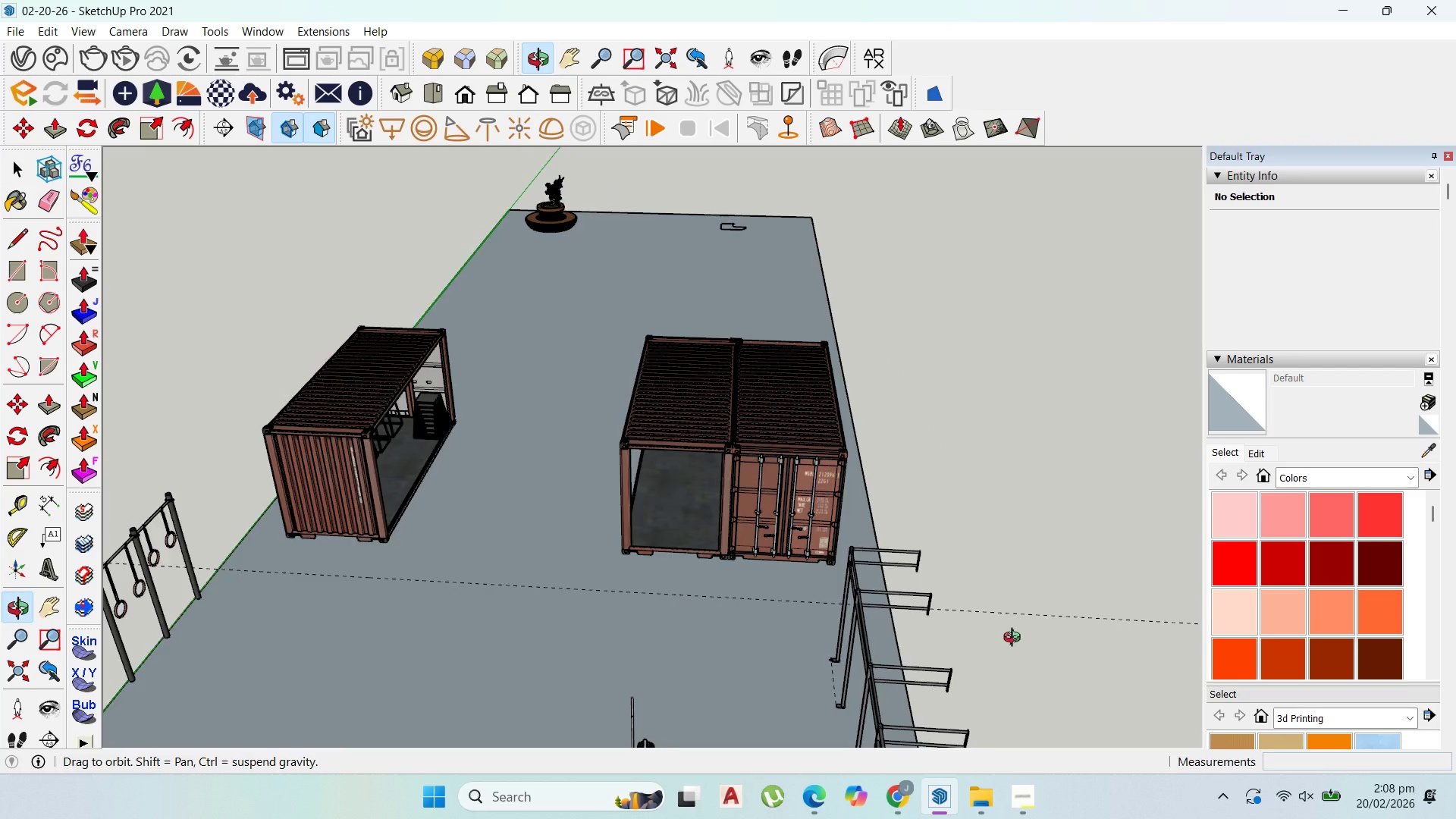 
scroll: coordinate [964, 593], scroll_direction: none, amount: 0.0
 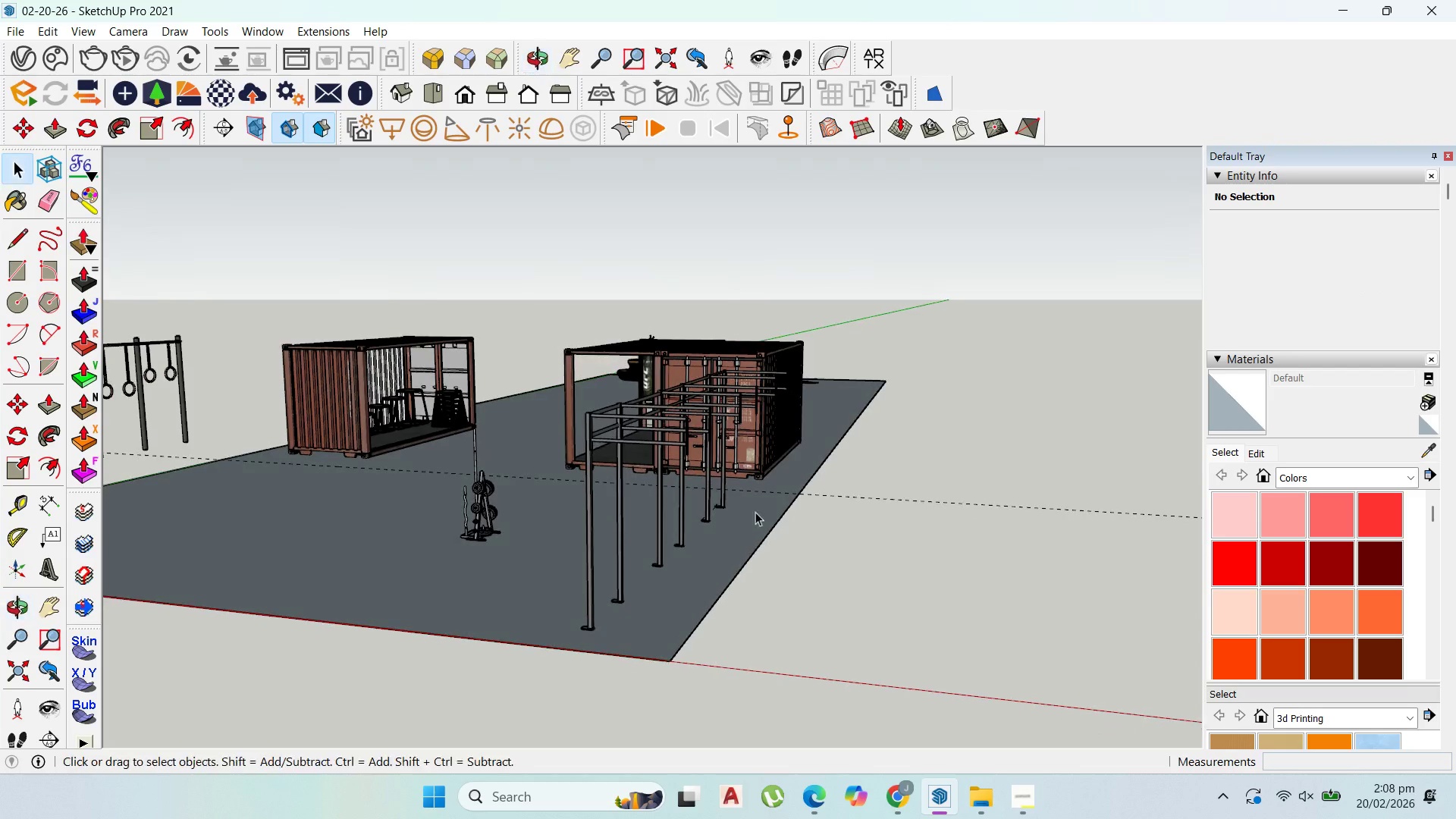 
left_click([695, 443])
 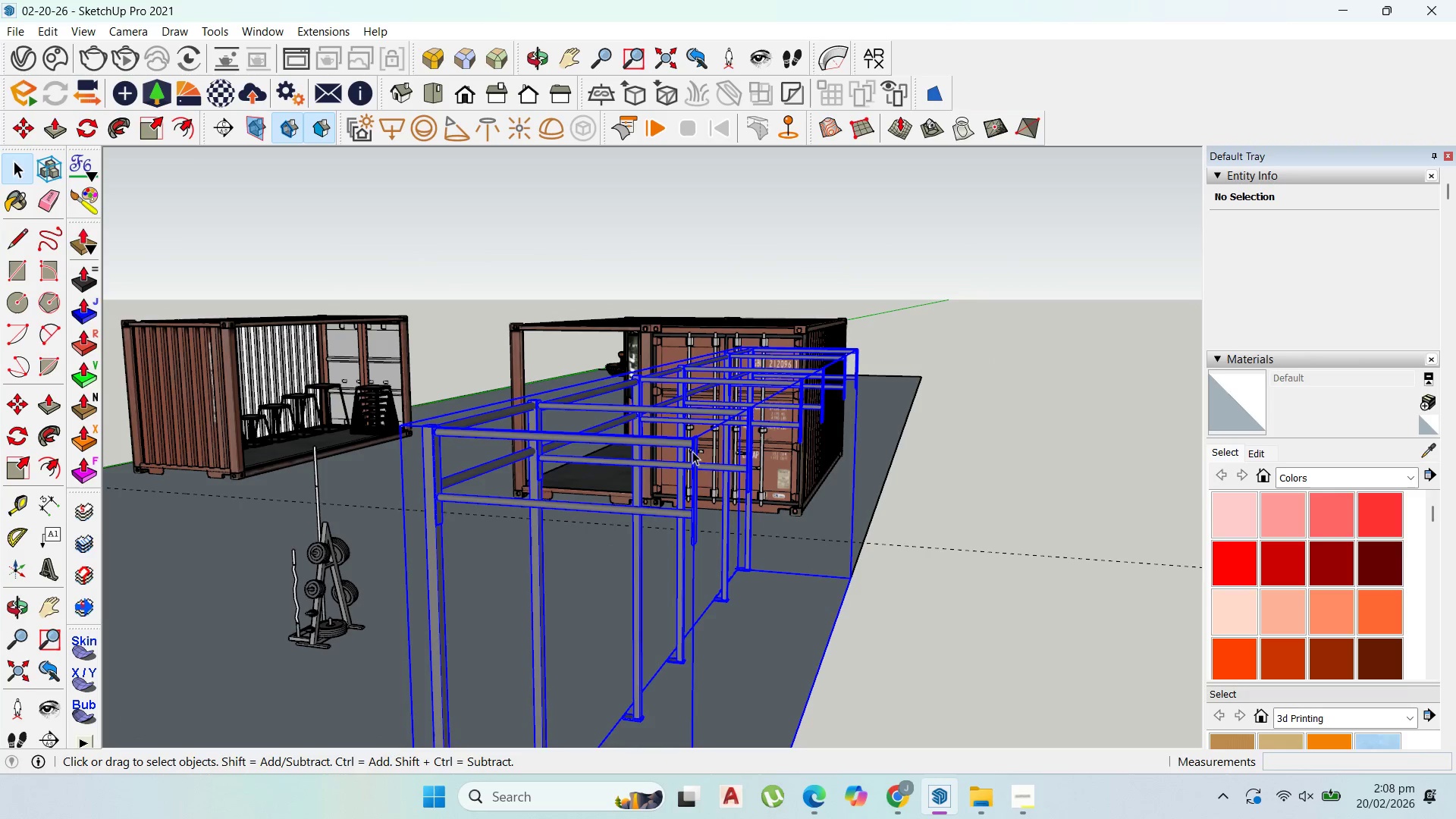 
scroll: coordinate [701, 435], scroll_direction: up, amount: 7.0
 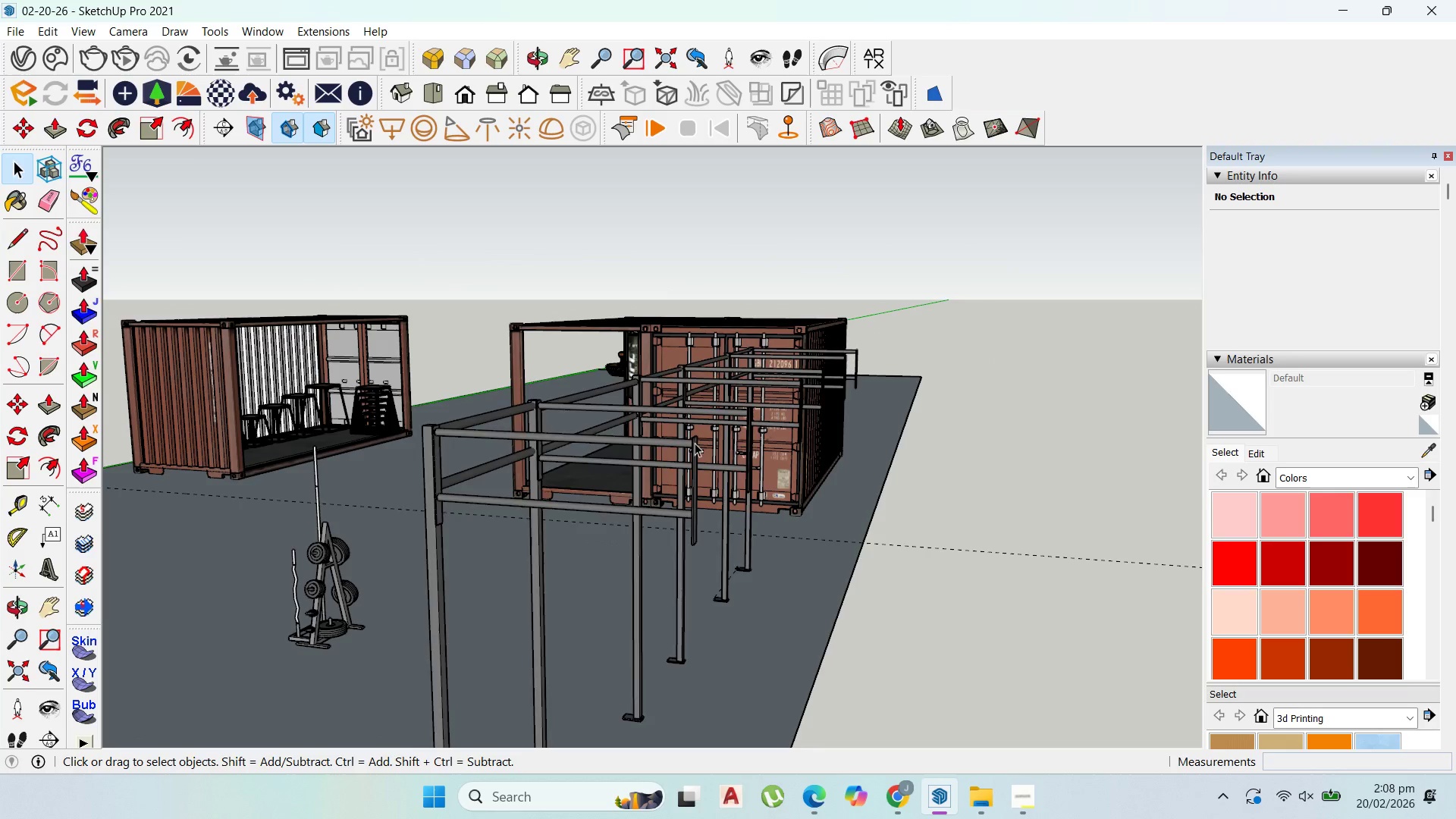 
double_click([692, 451])
 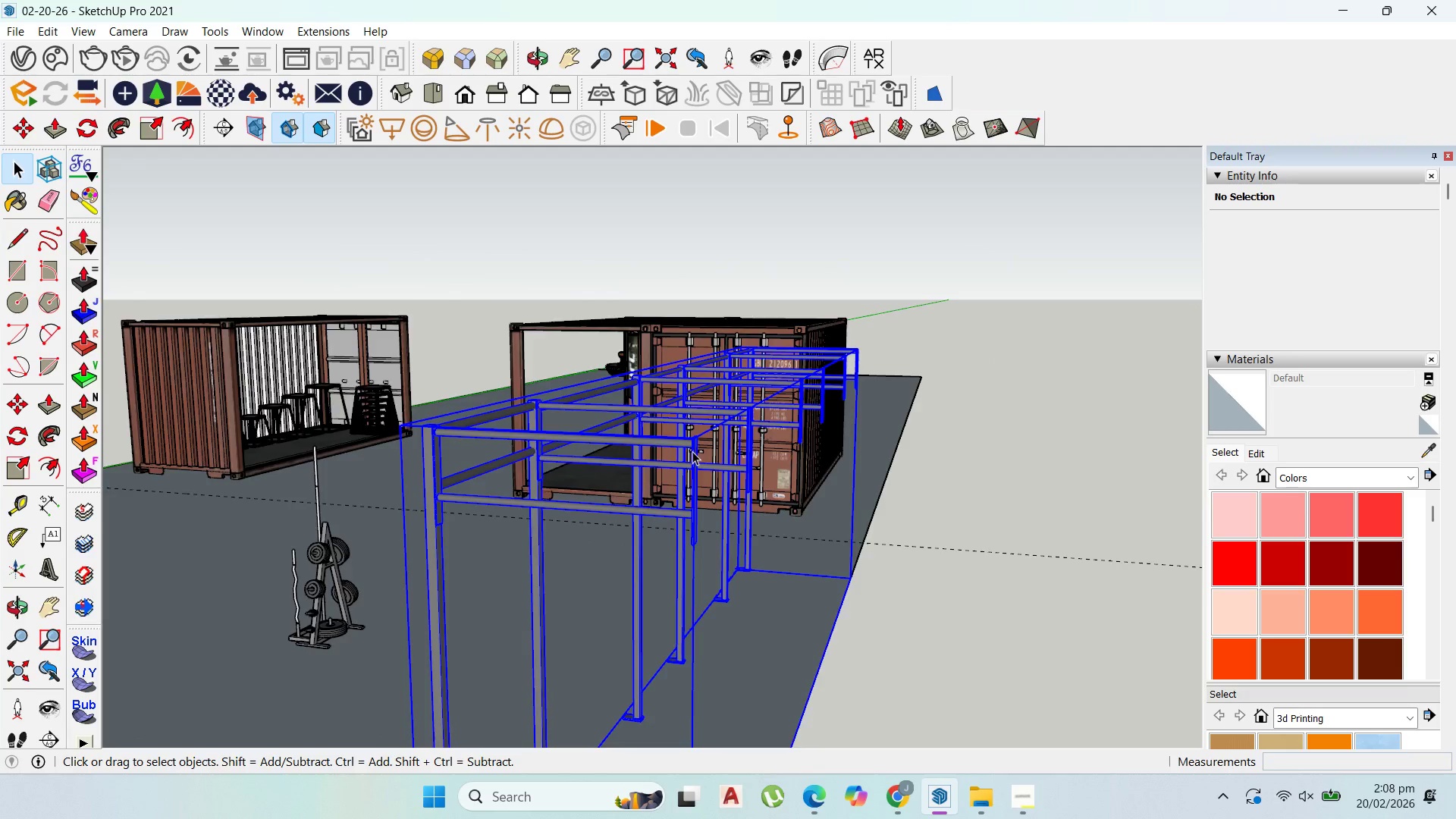 
triple_click([692, 451])
 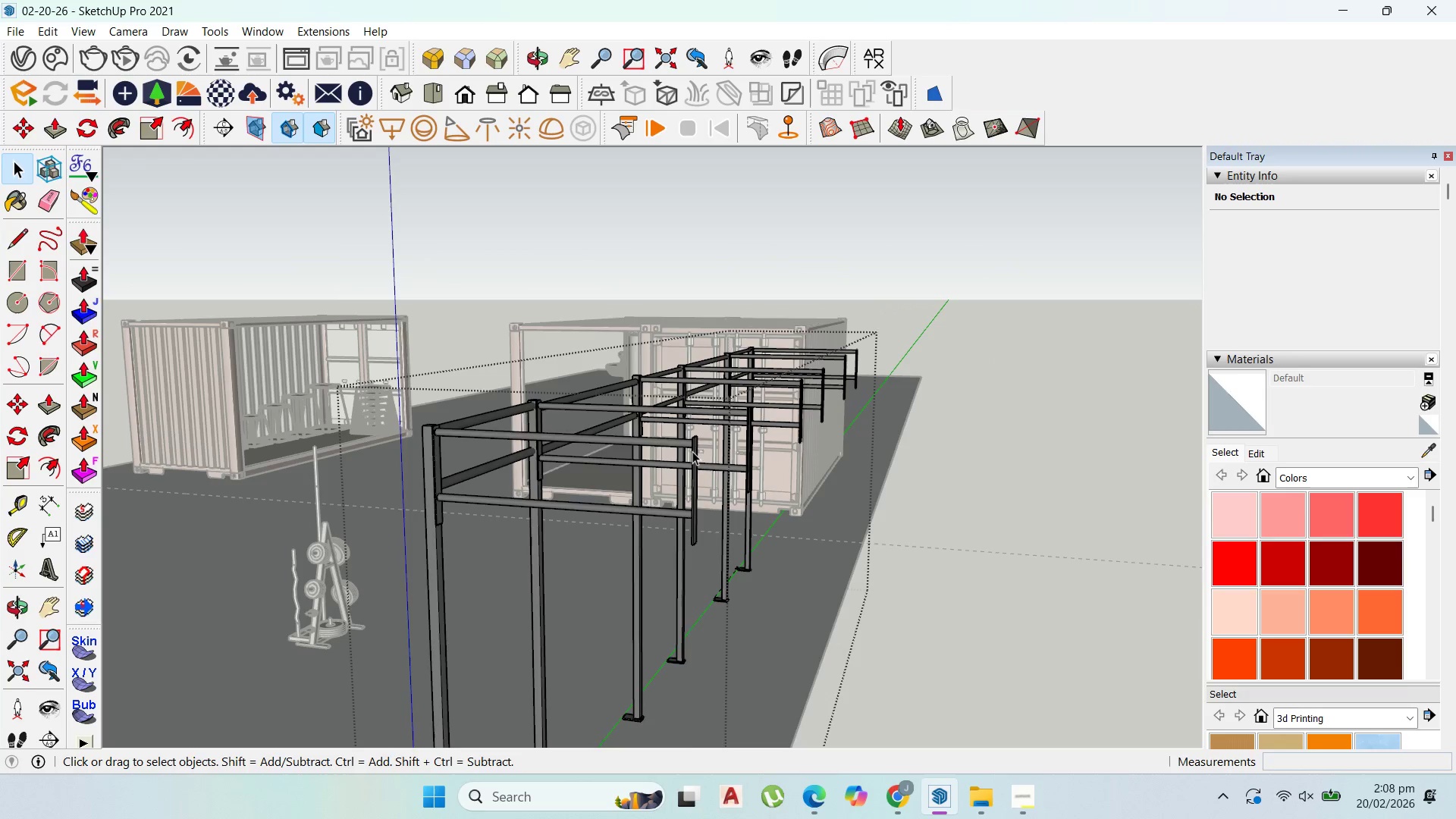 
triple_click([692, 451])
 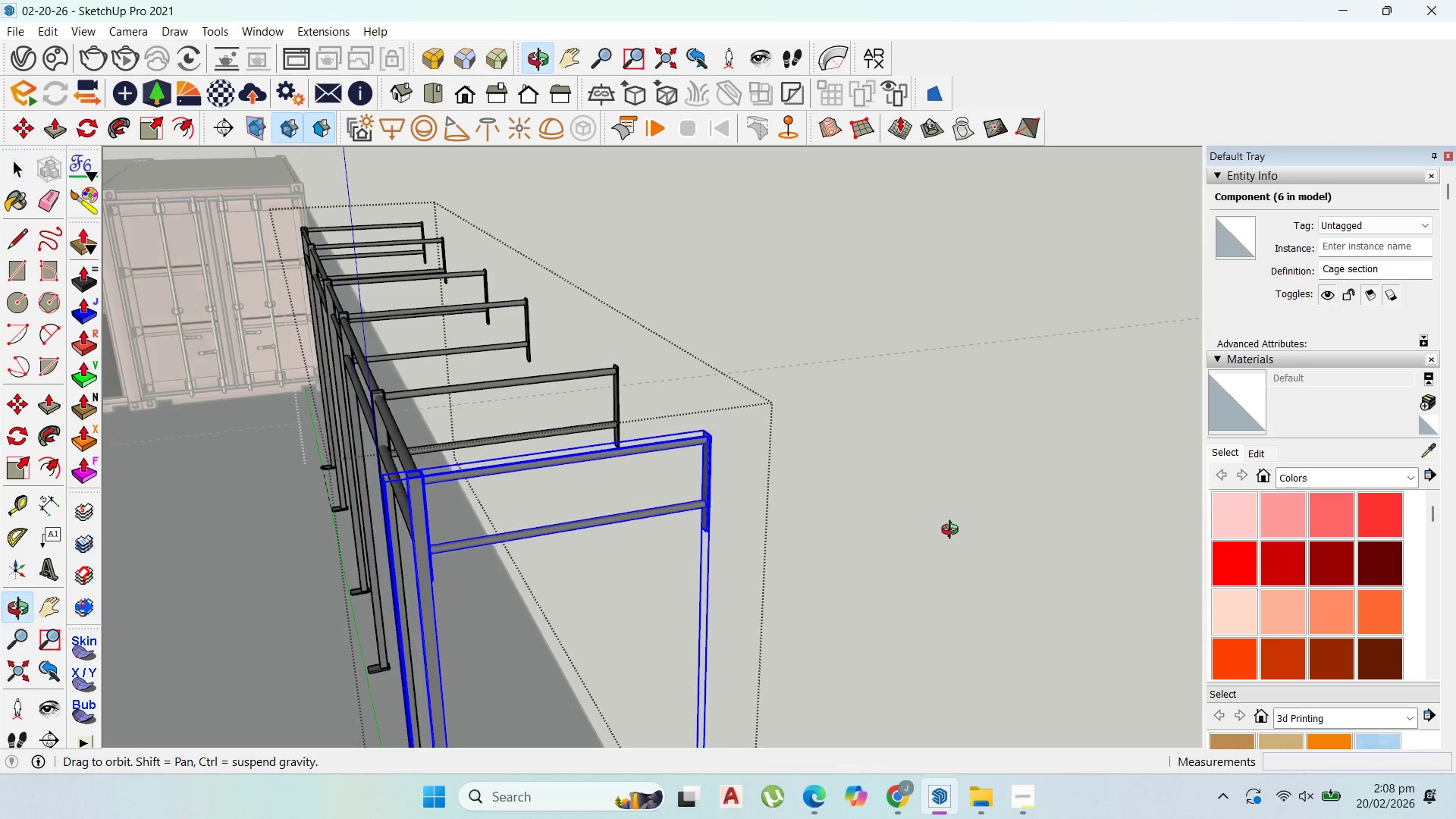 
scroll: coordinate [858, 416], scroll_direction: down, amount: 3.0
 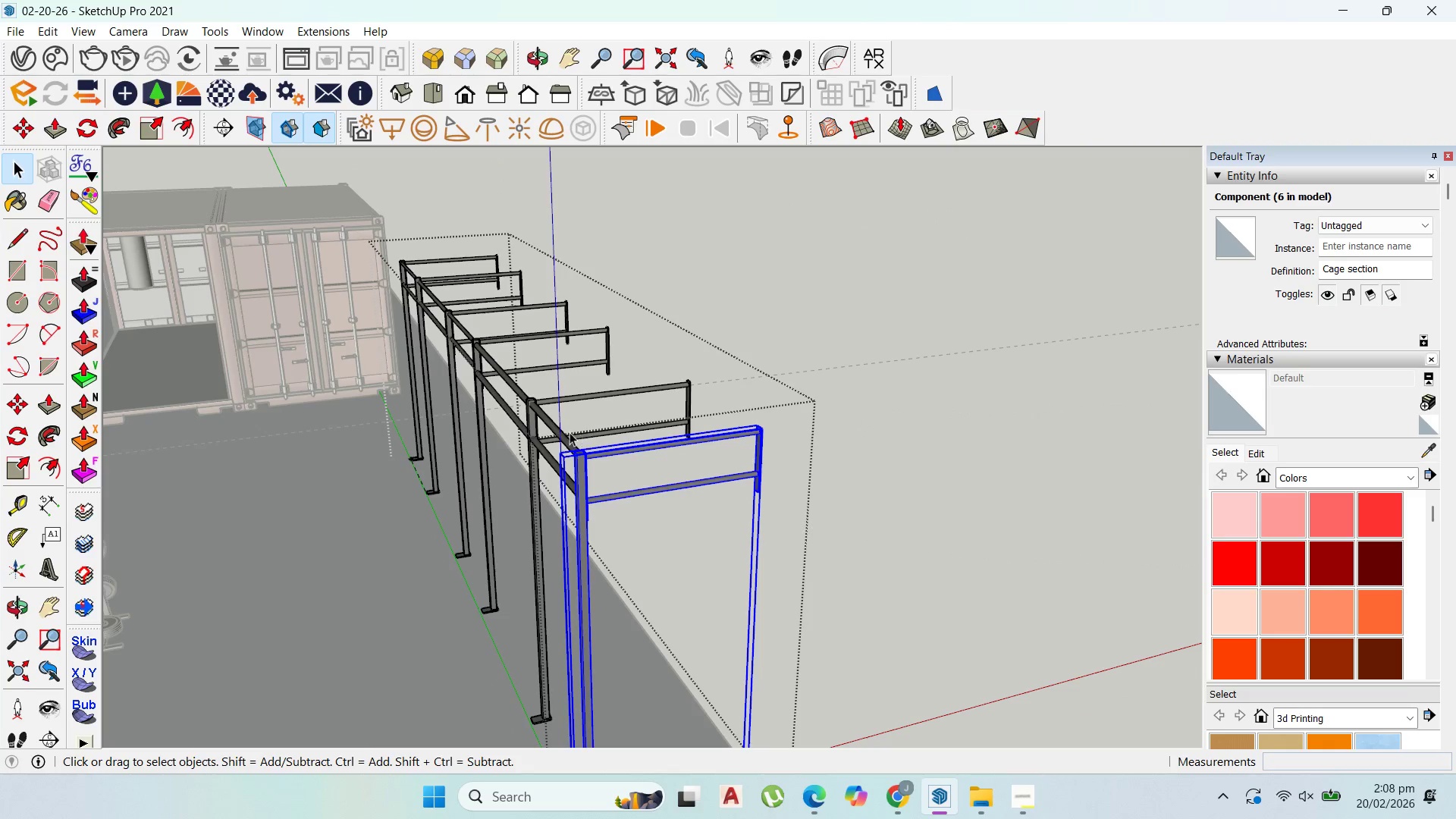 
scroll: coordinate [564, 431], scroll_direction: up, amount: 4.0
 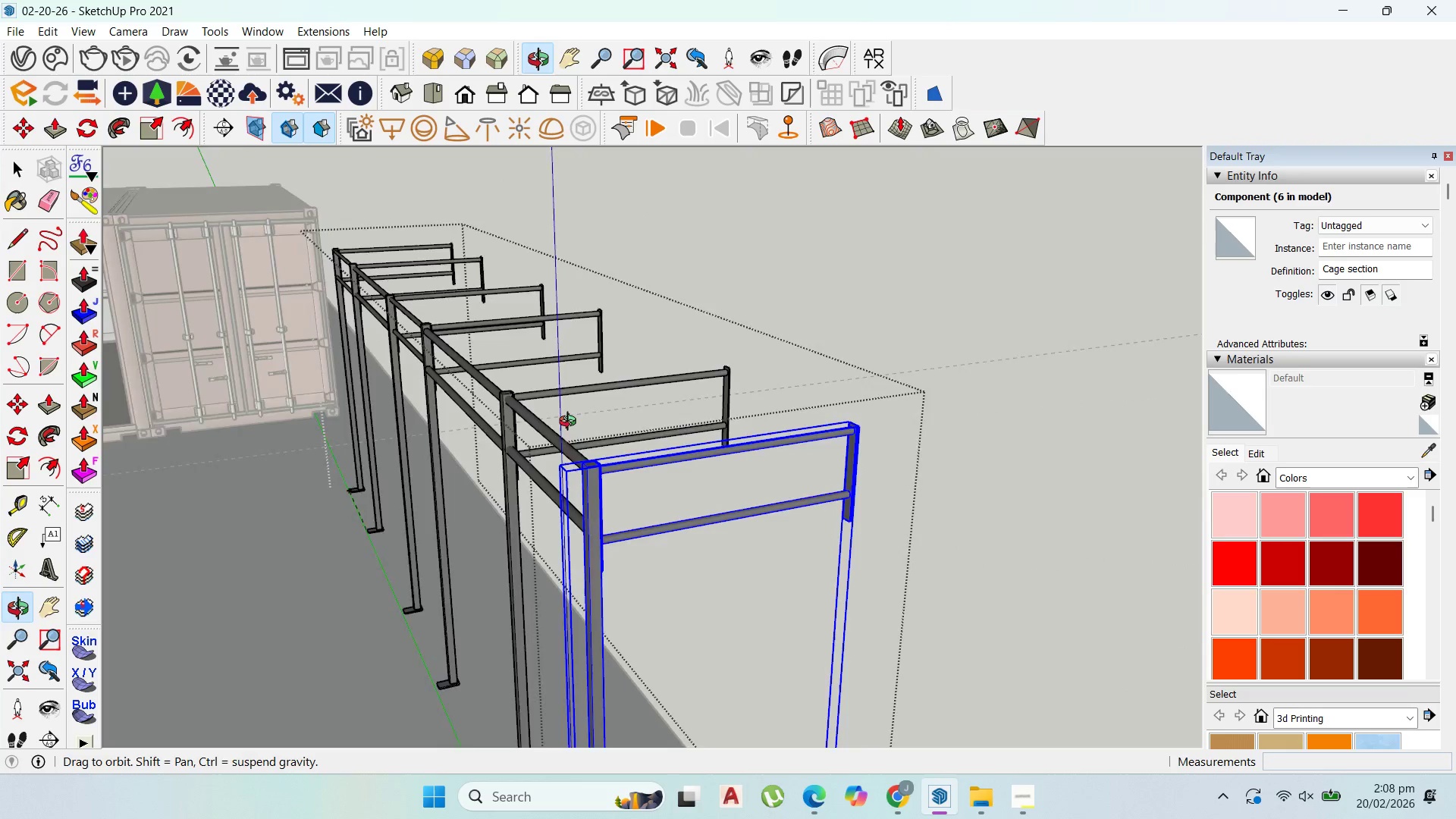 
hold_key(key=ShiftLeft, duration=0.34)
 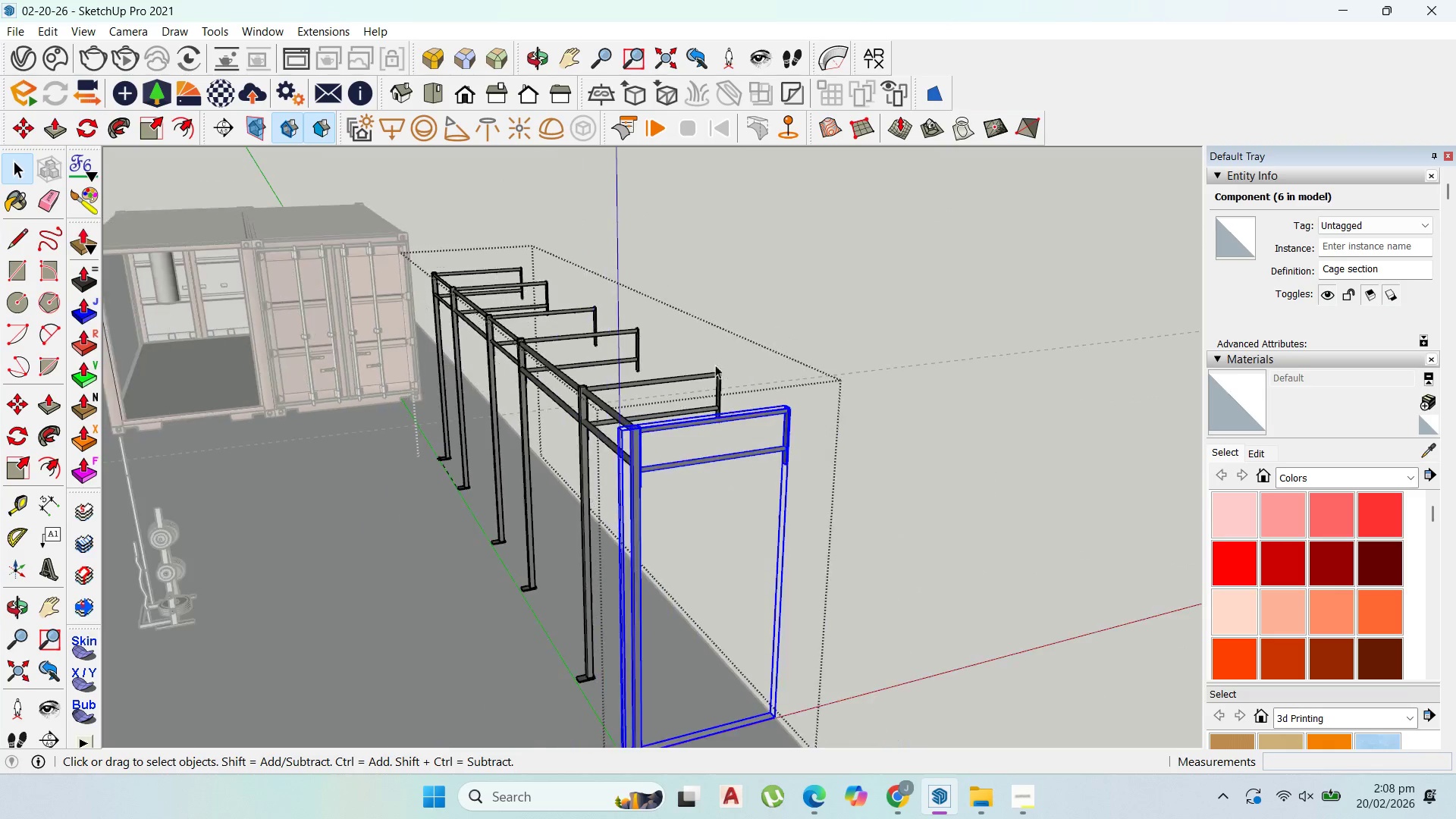 
scroll: coordinate [571, 423], scroll_direction: up, amount: 1.0
 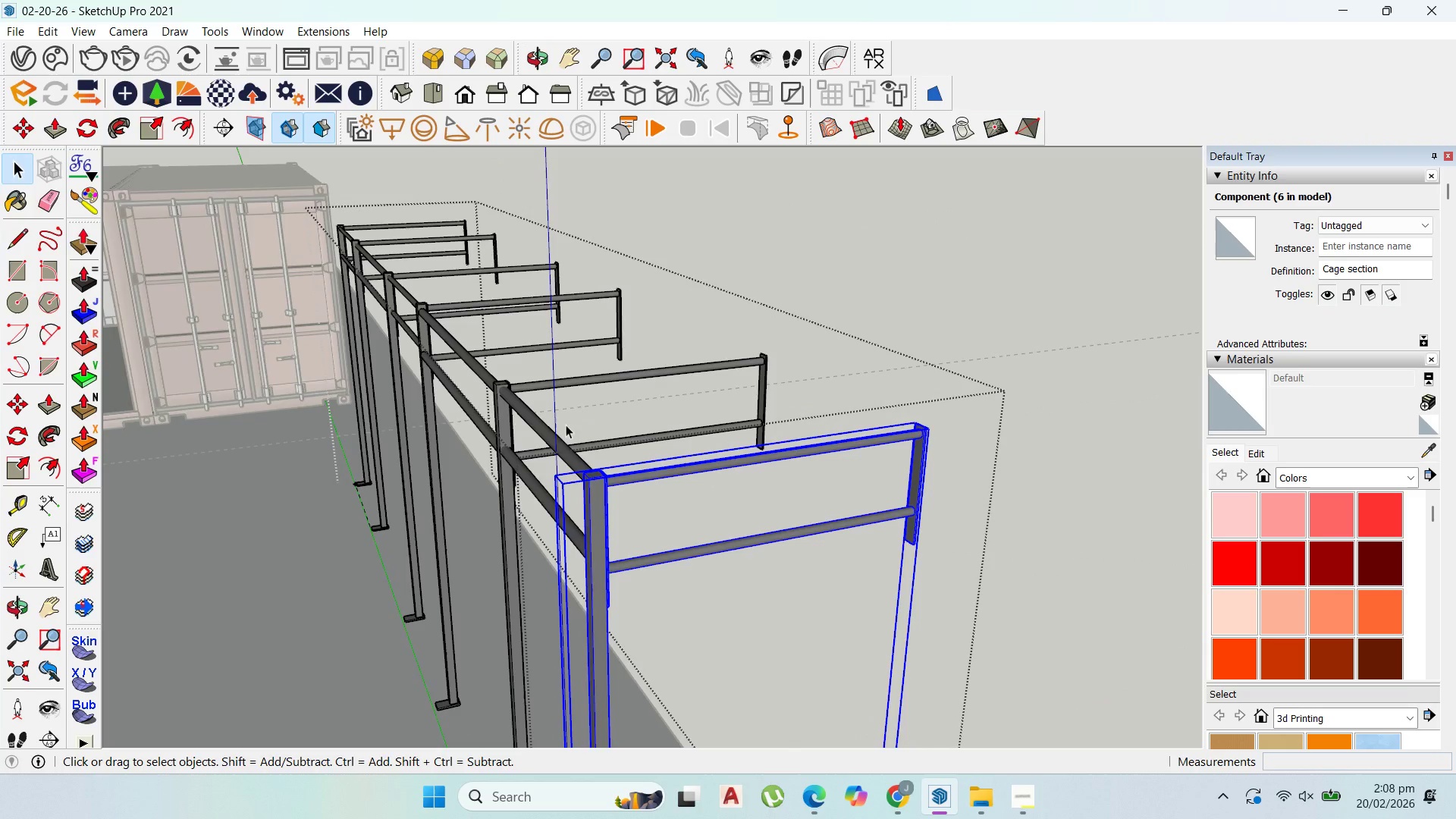 
key(Escape)
 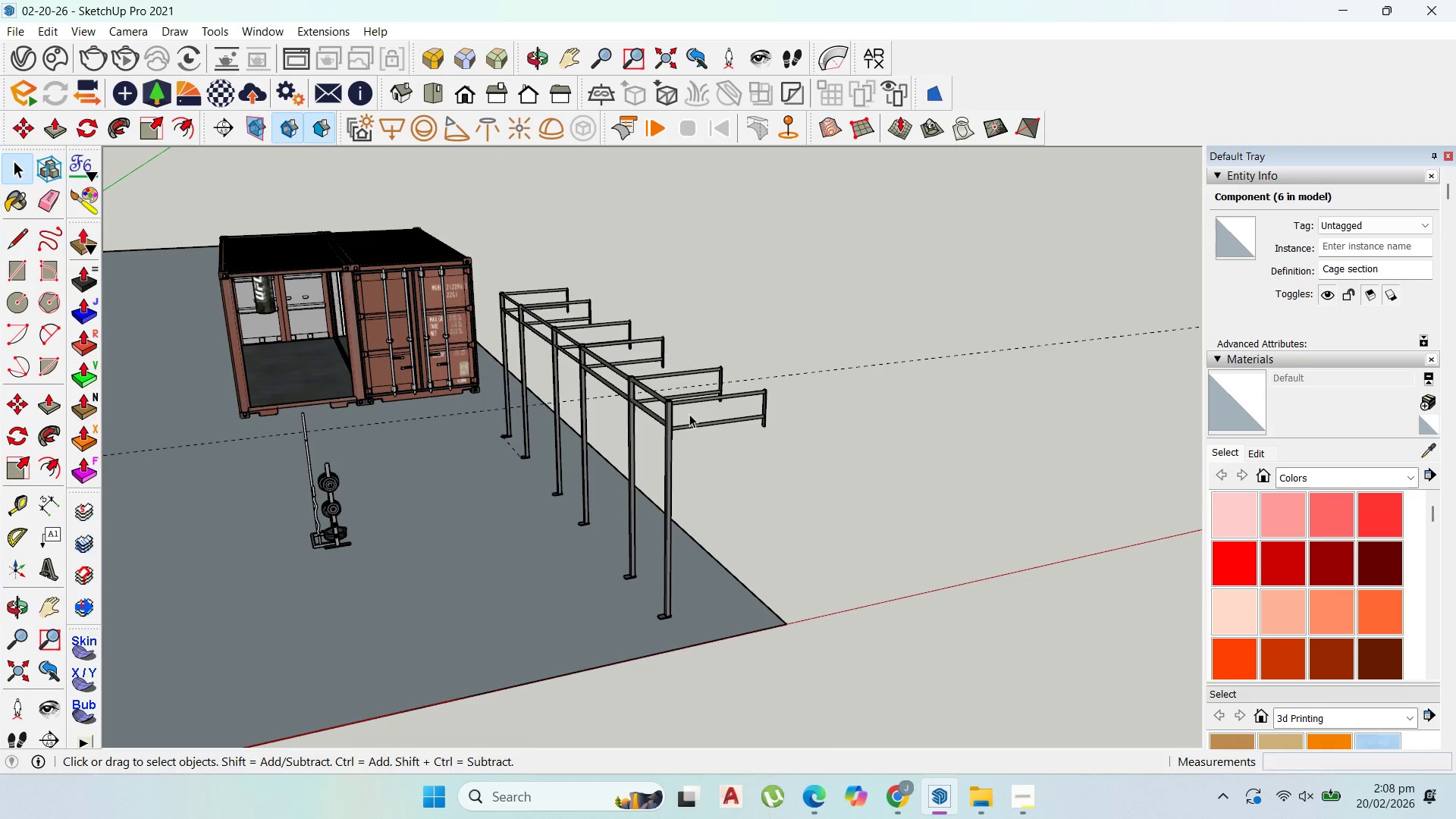 
key(Escape)
 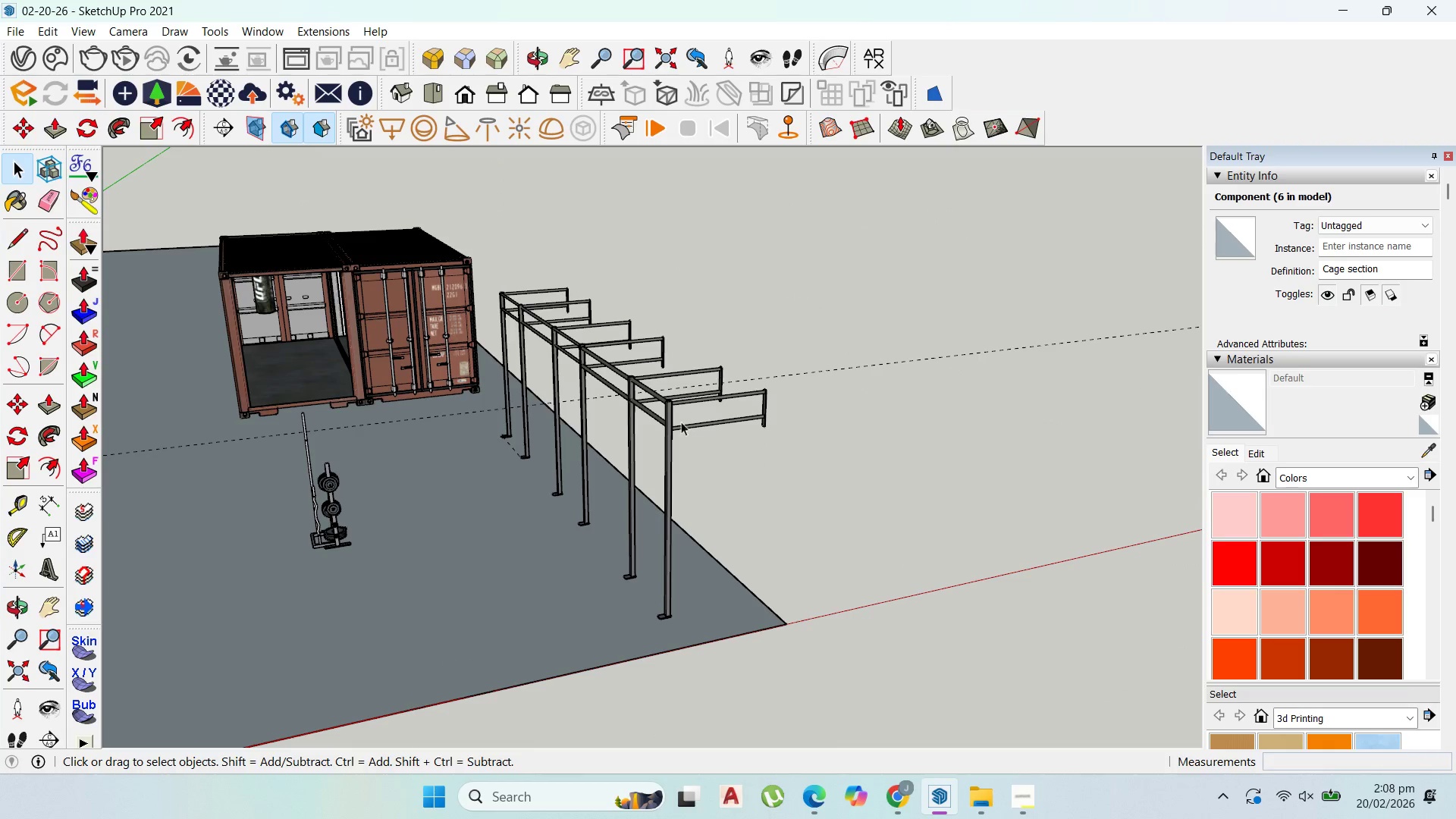 
key(Escape)
 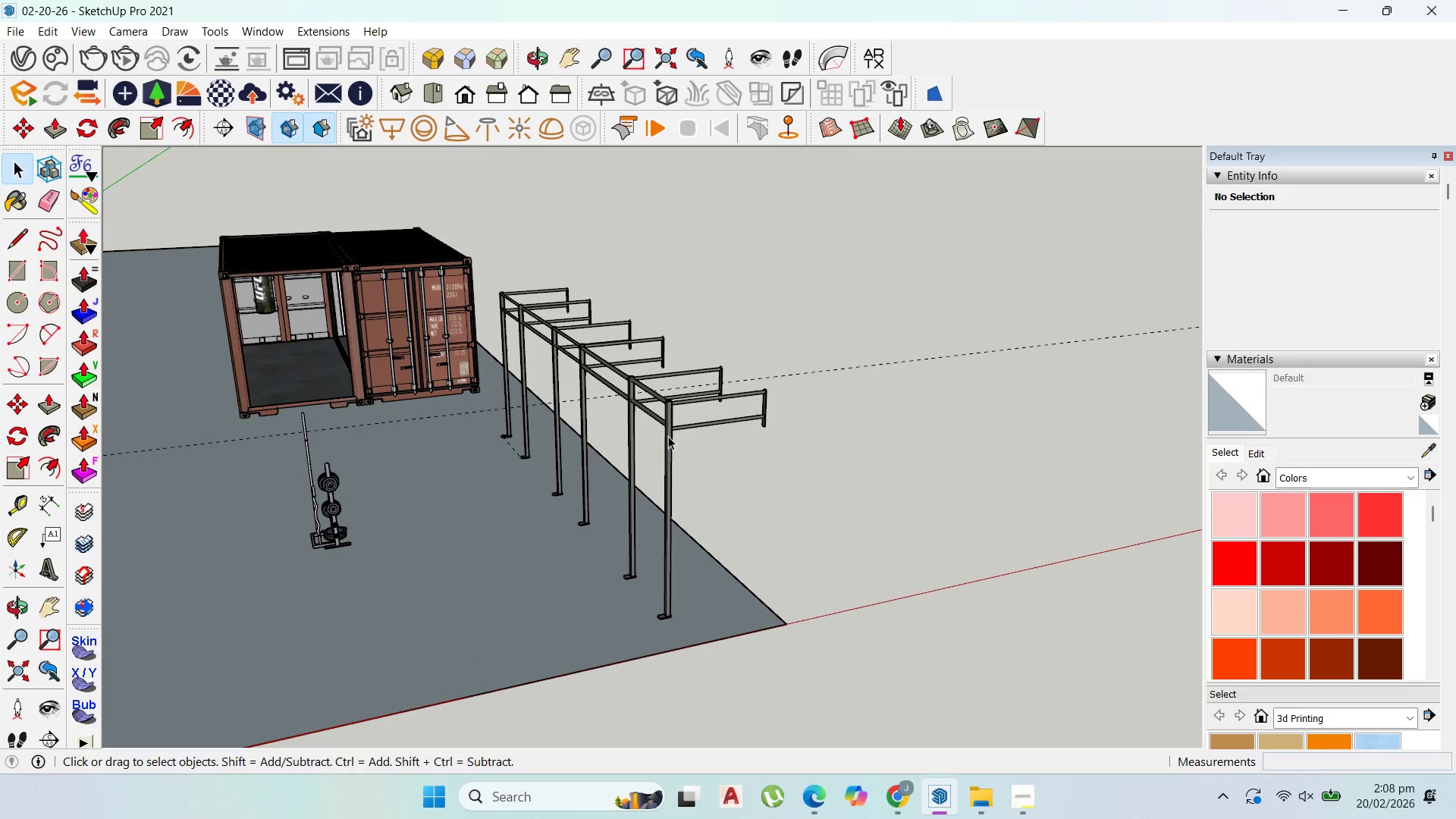 
scroll: coordinate [726, 359], scroll_direction: down, amount: 10.0
 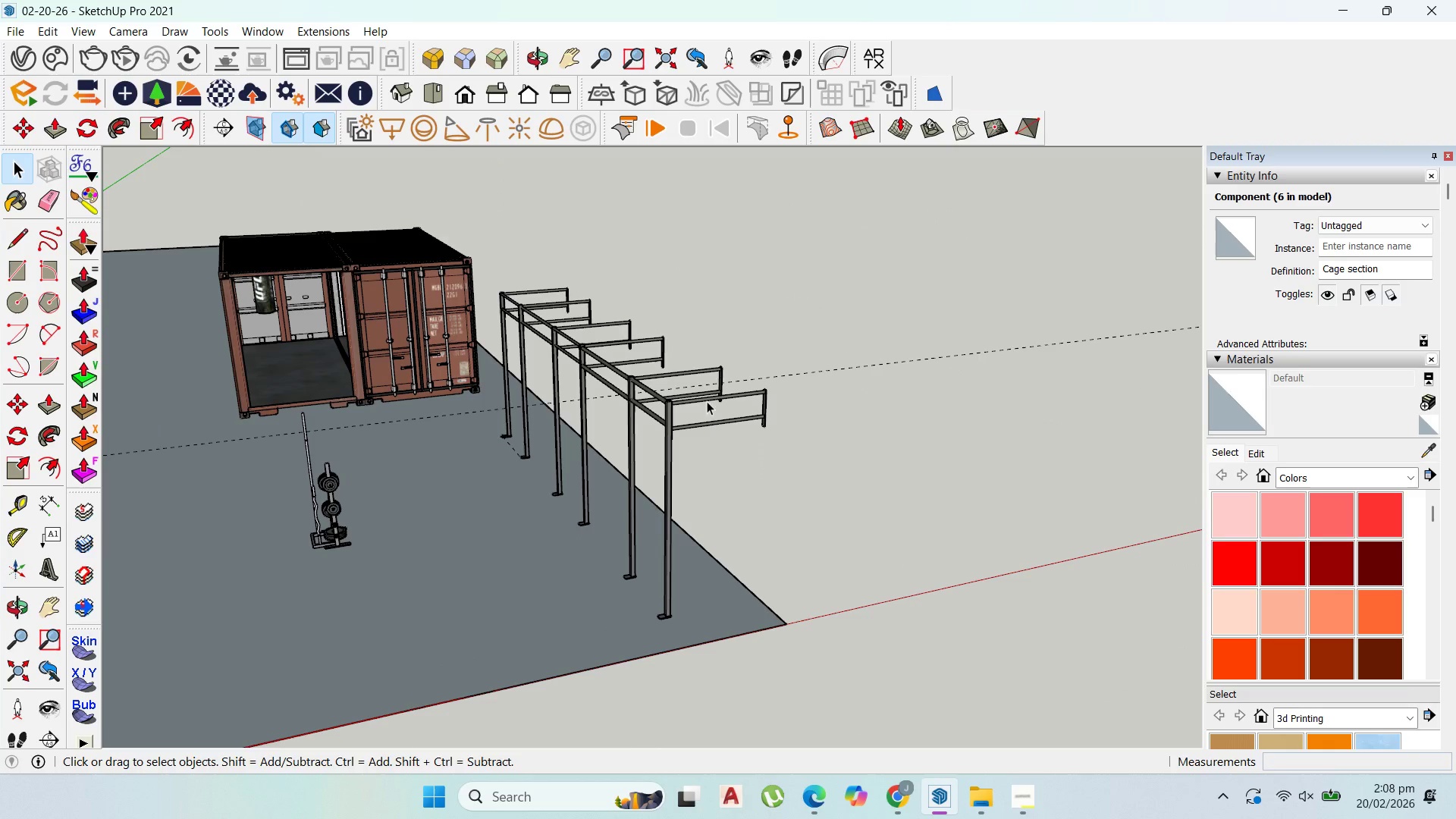 
left_click([667, 436])
 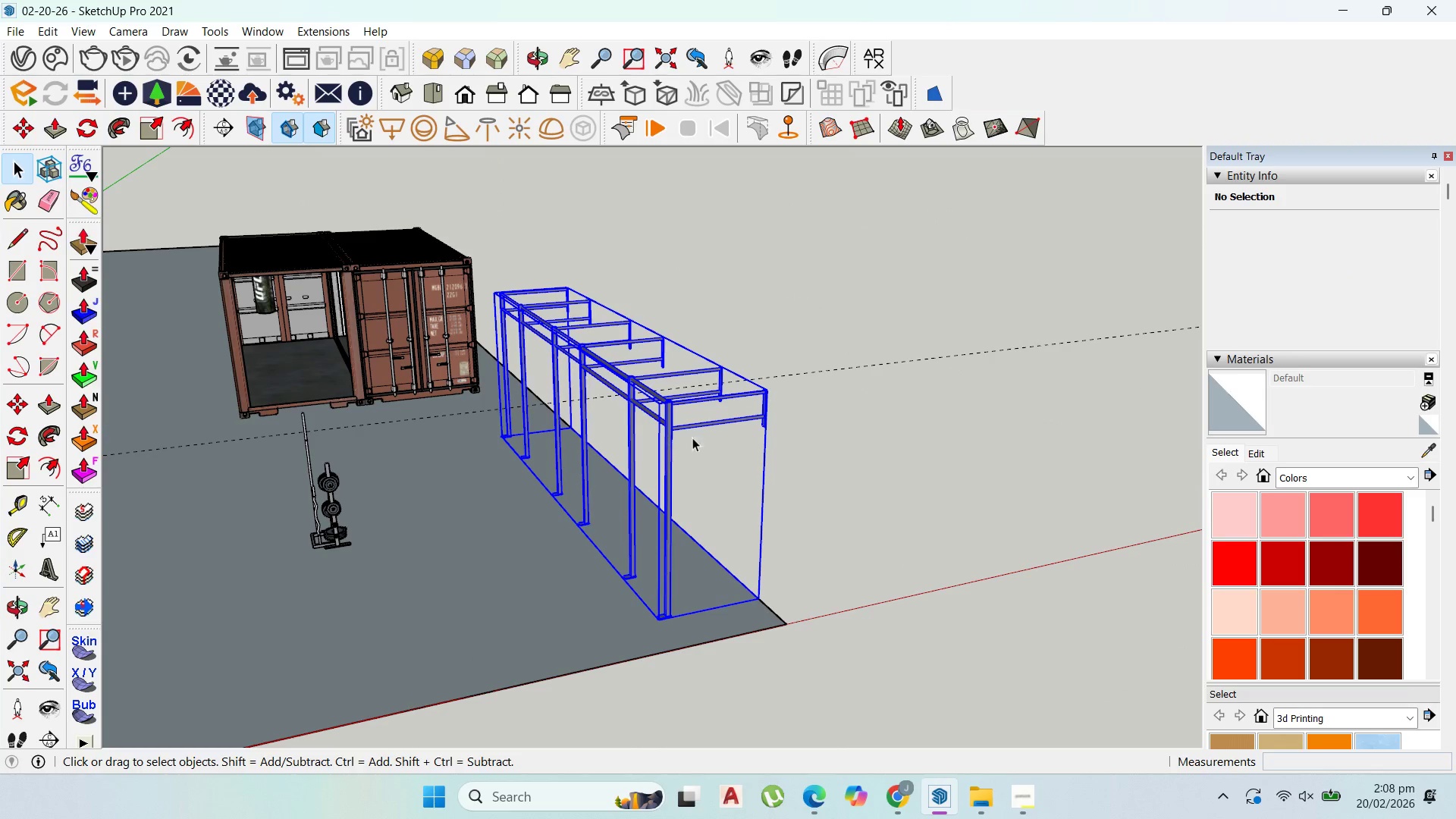 
scroll: coordinate [832, 484], scroll_direction: down, amount: 7.0
 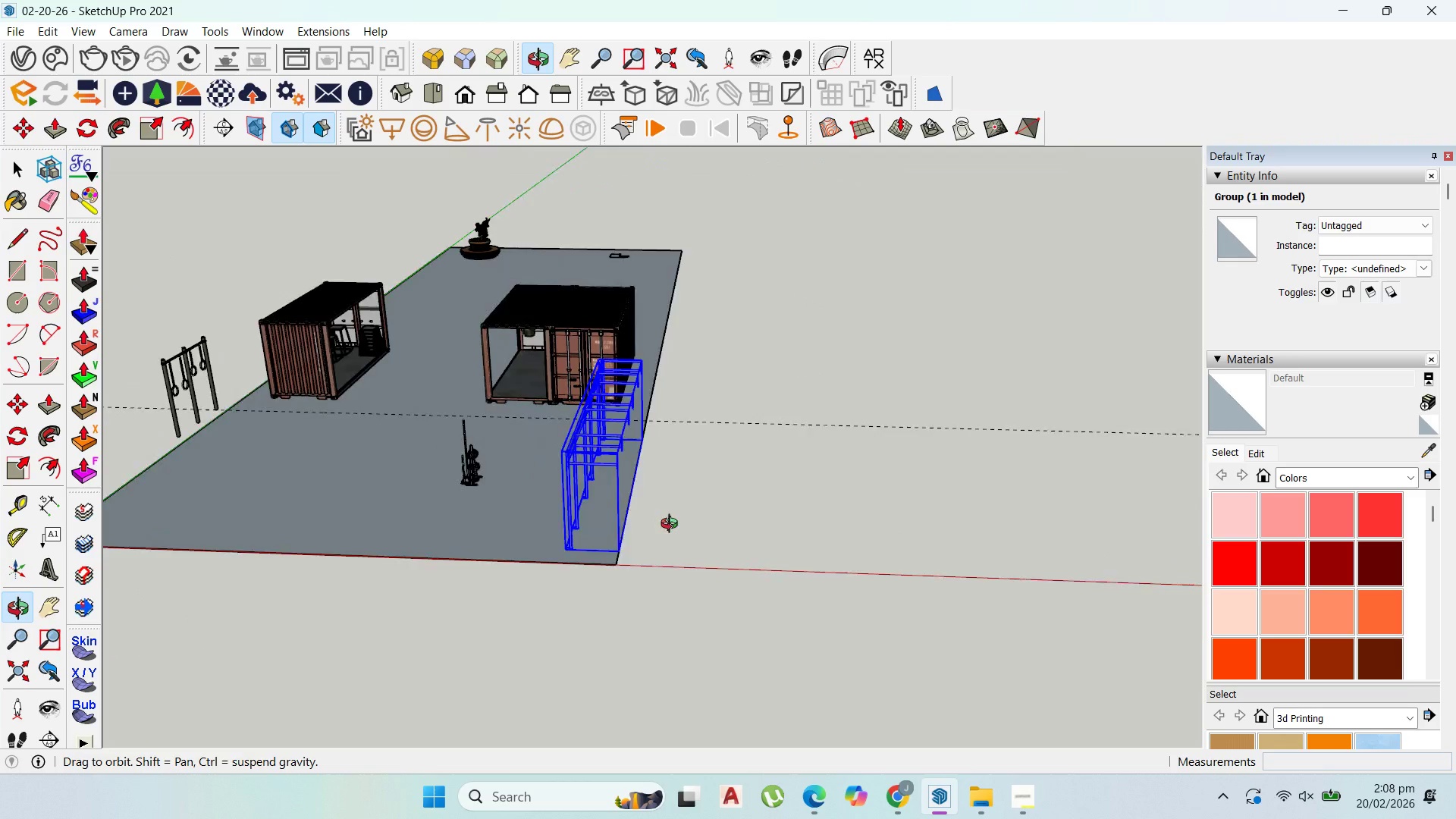 
scroll: coordinate [591, 444], scroll_direction: up, amount: 6.0
 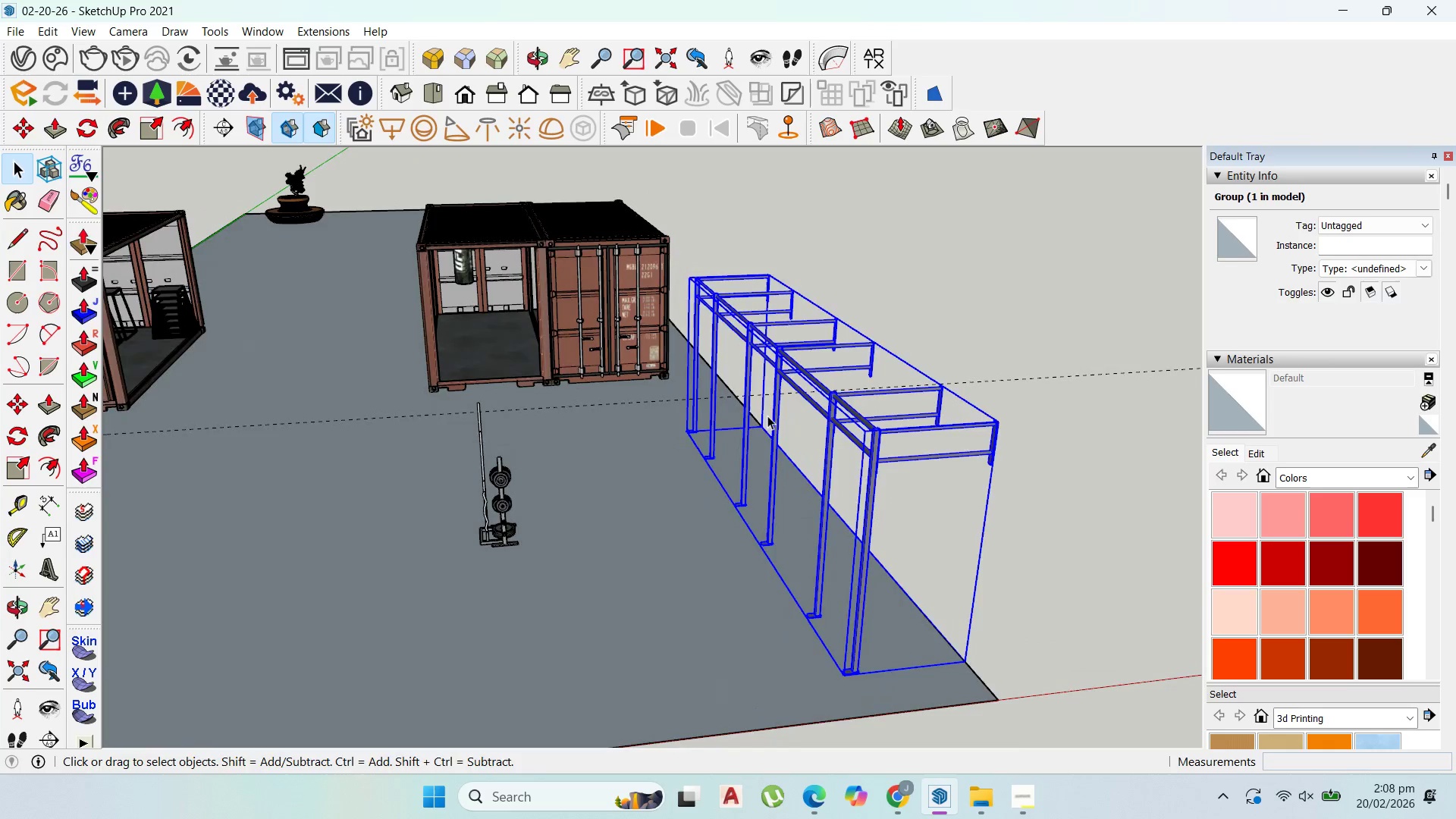 
left_click([237, 431])
 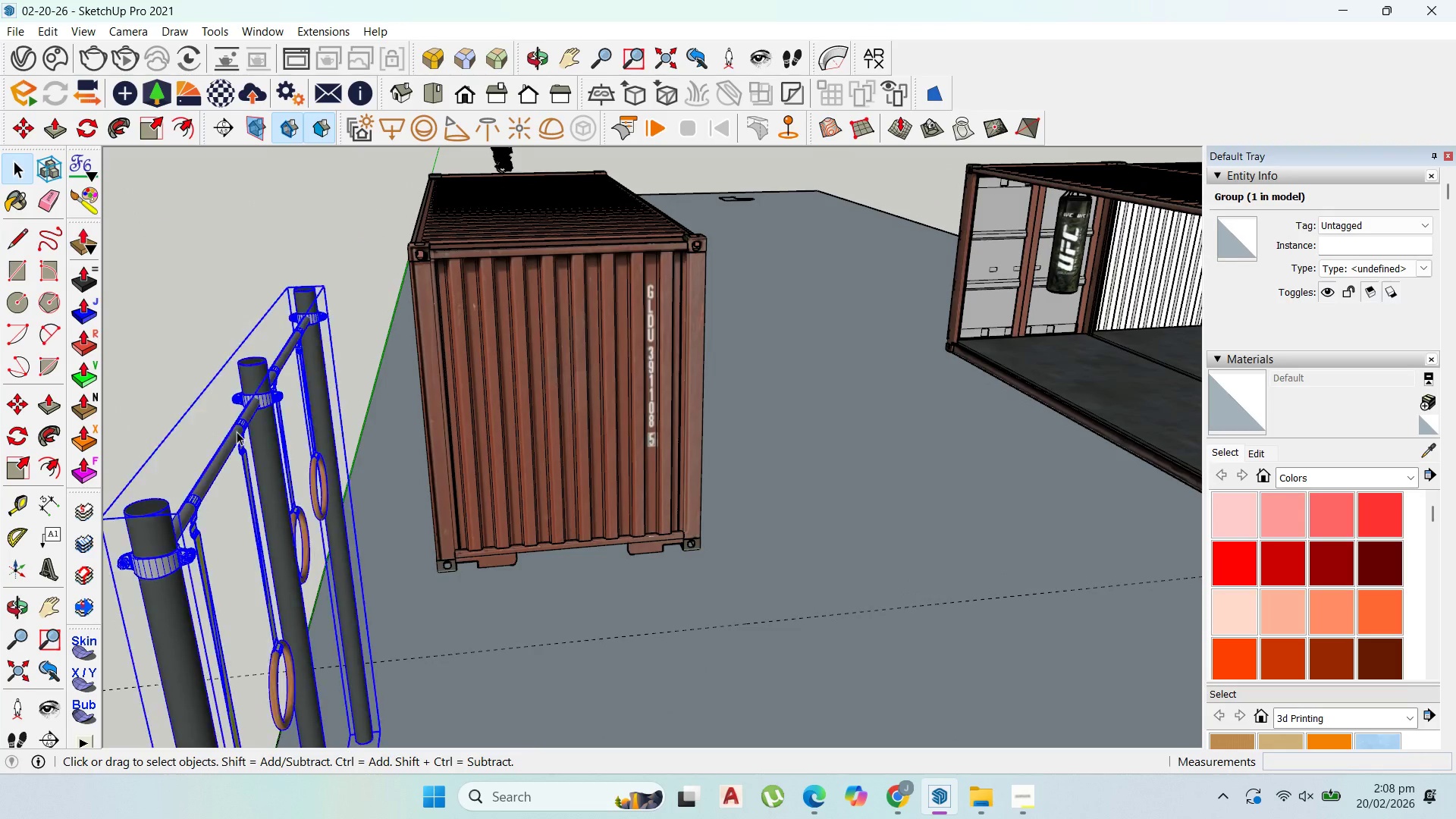 
scroll: coordinate [243, 381], scroll_direction: up, amount: 20.0
 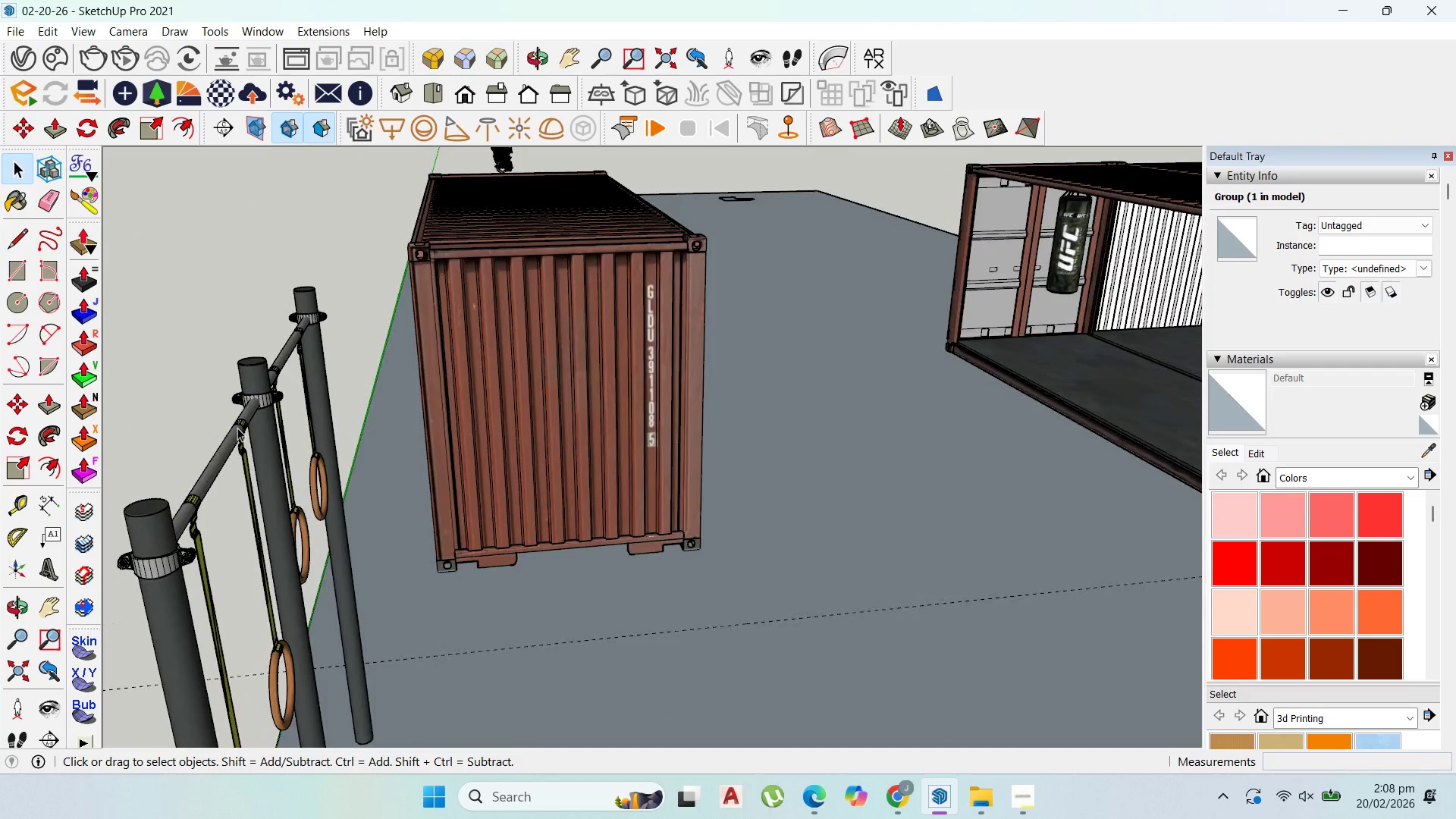 
double_click([237, 431])
 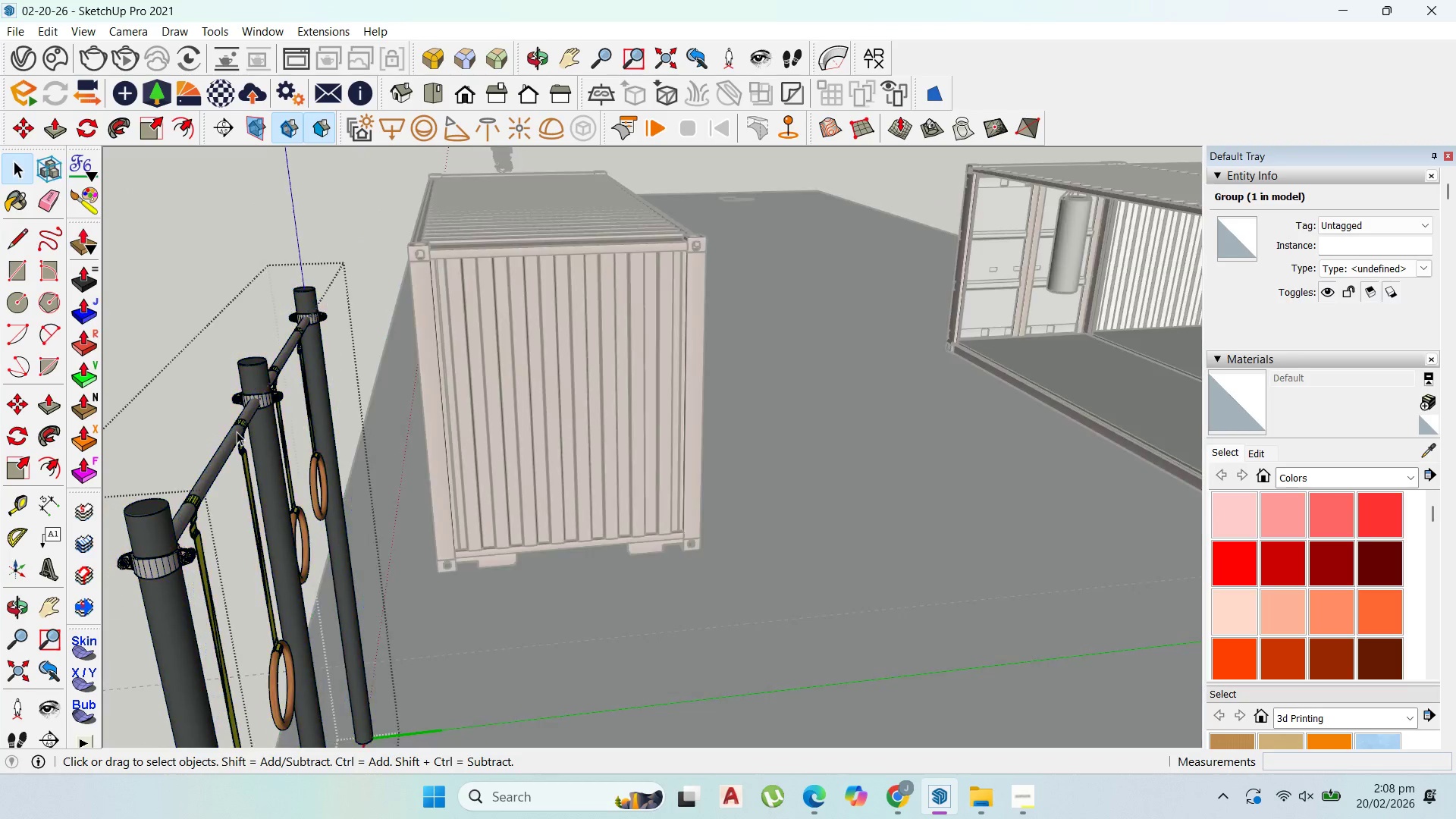 
triple_click([237, 431])
 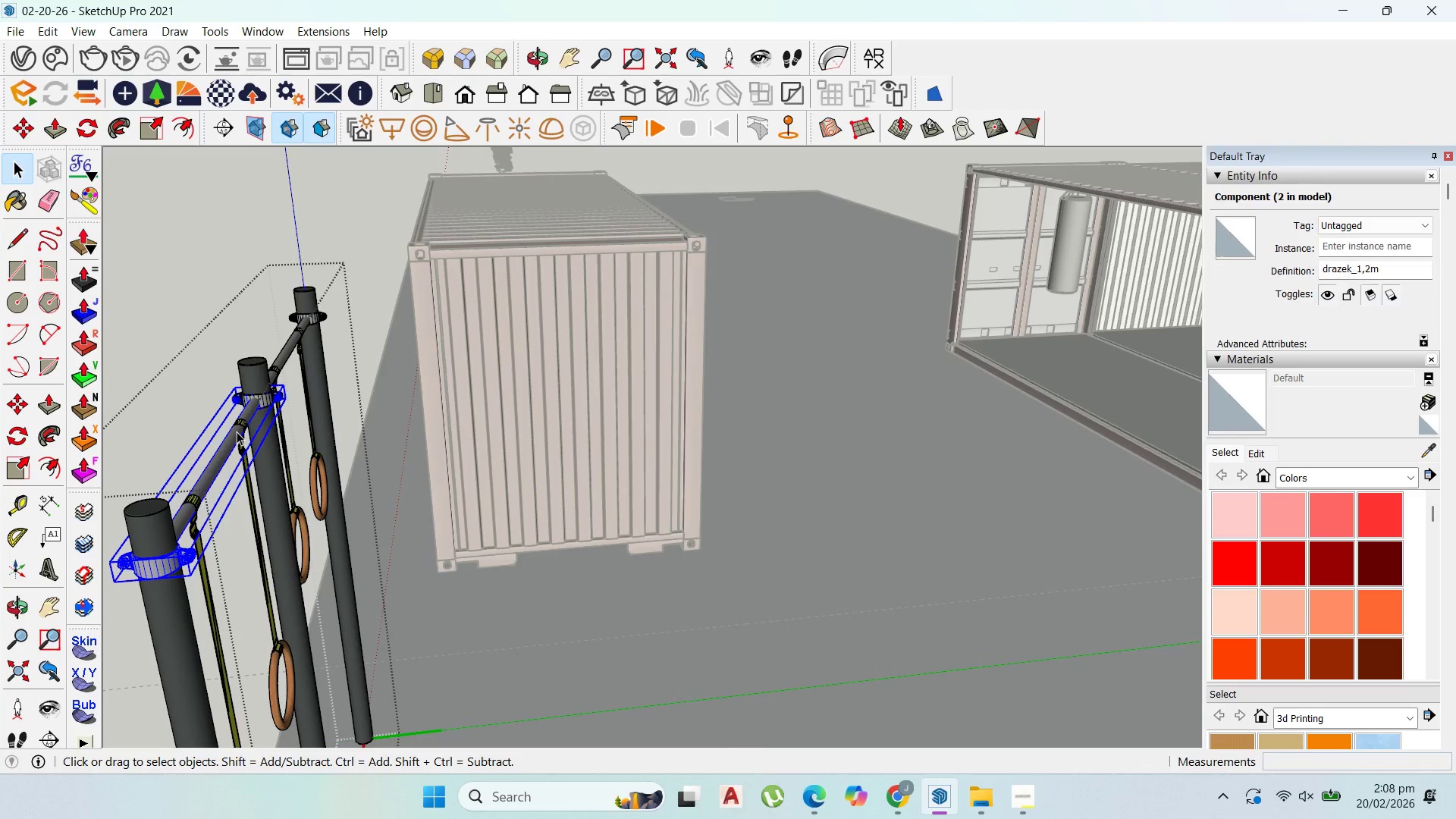 
scroll: coordinate [240, 427], scroll_direction: up, amount: 5.0
 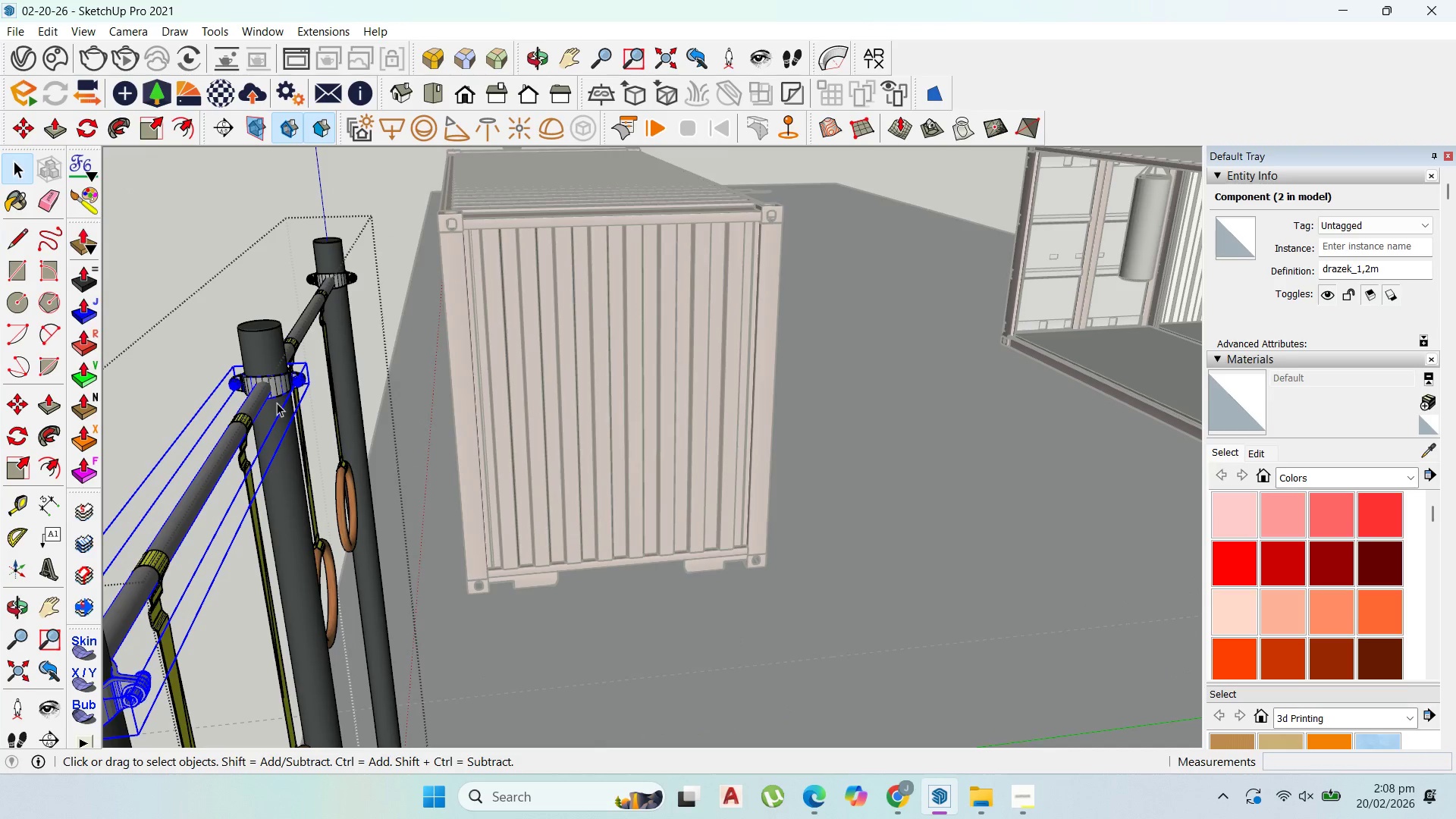 
key(Escape)
 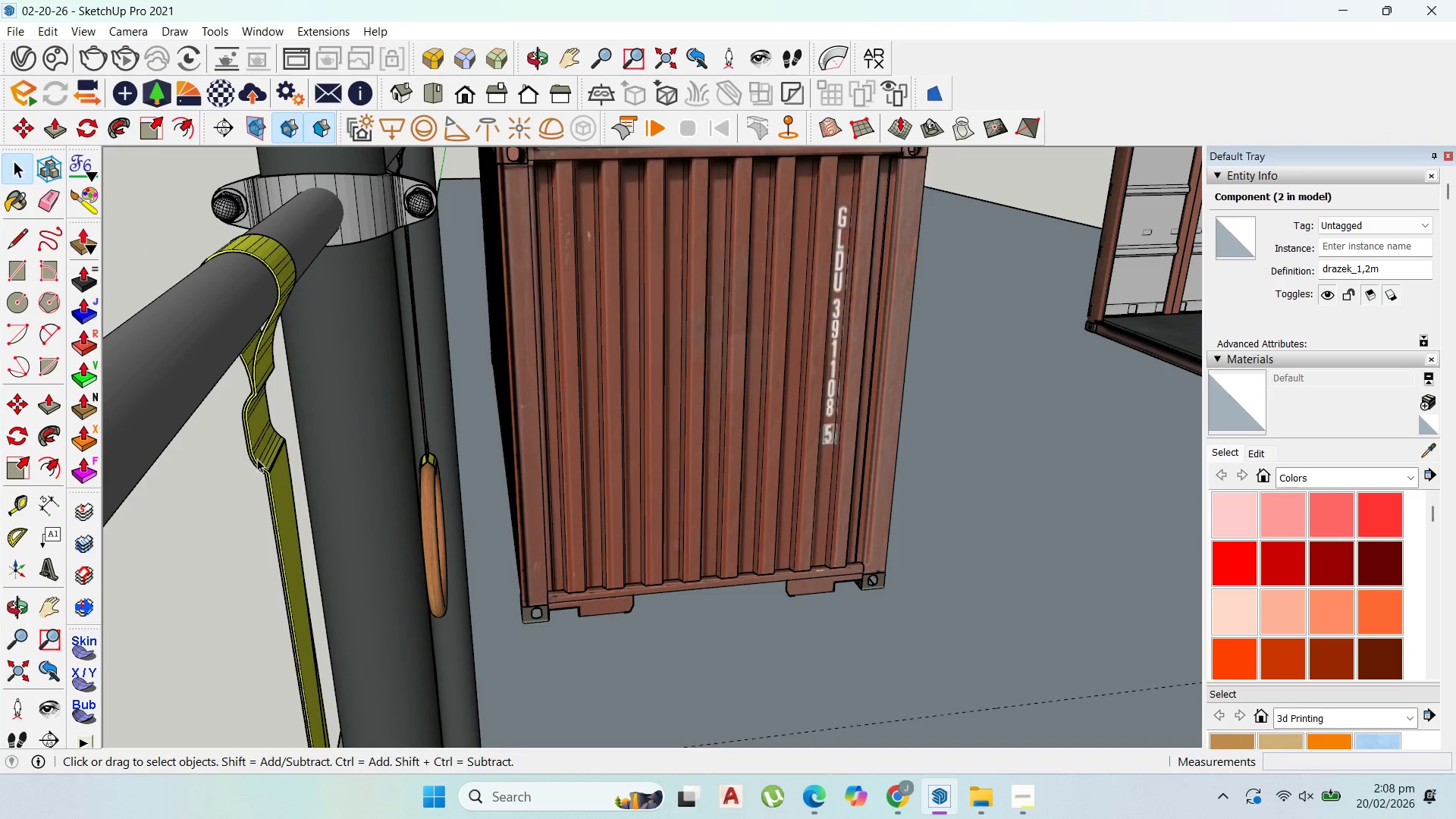 
scroll: coordinate [257, 459], scroll_direction: up, amount: 13.0
 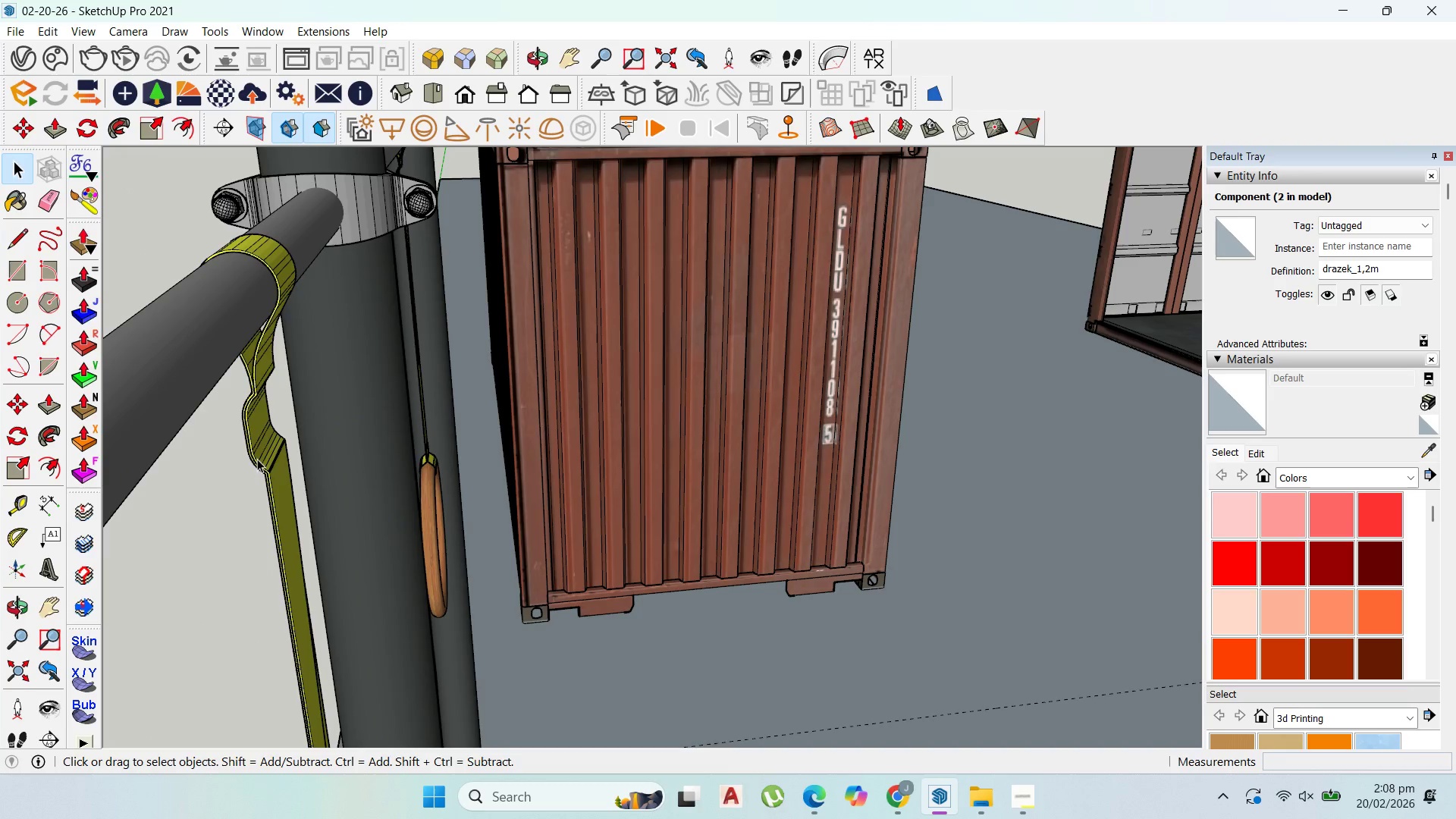 
key(Escape)
 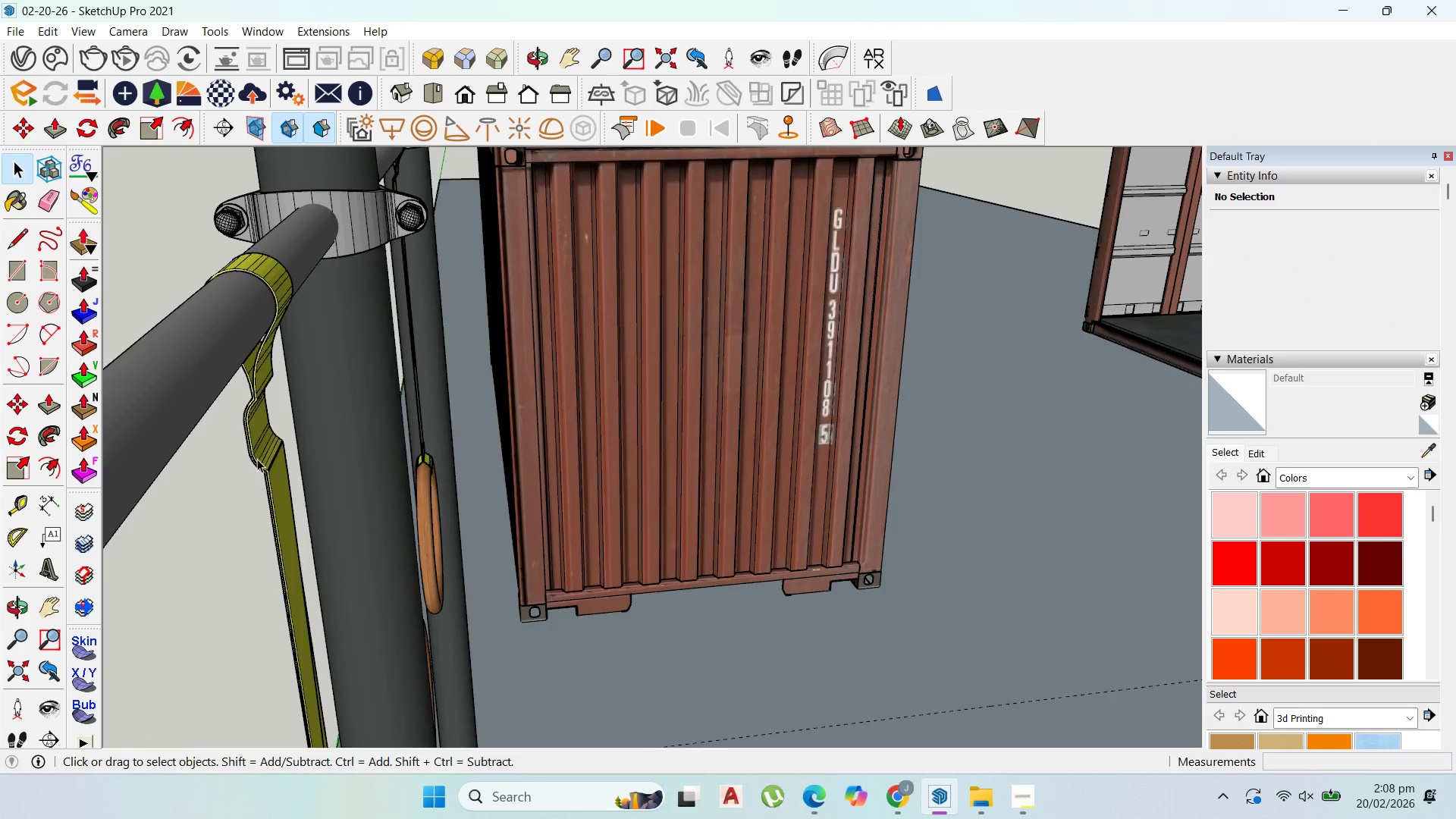 
key(Escape)
 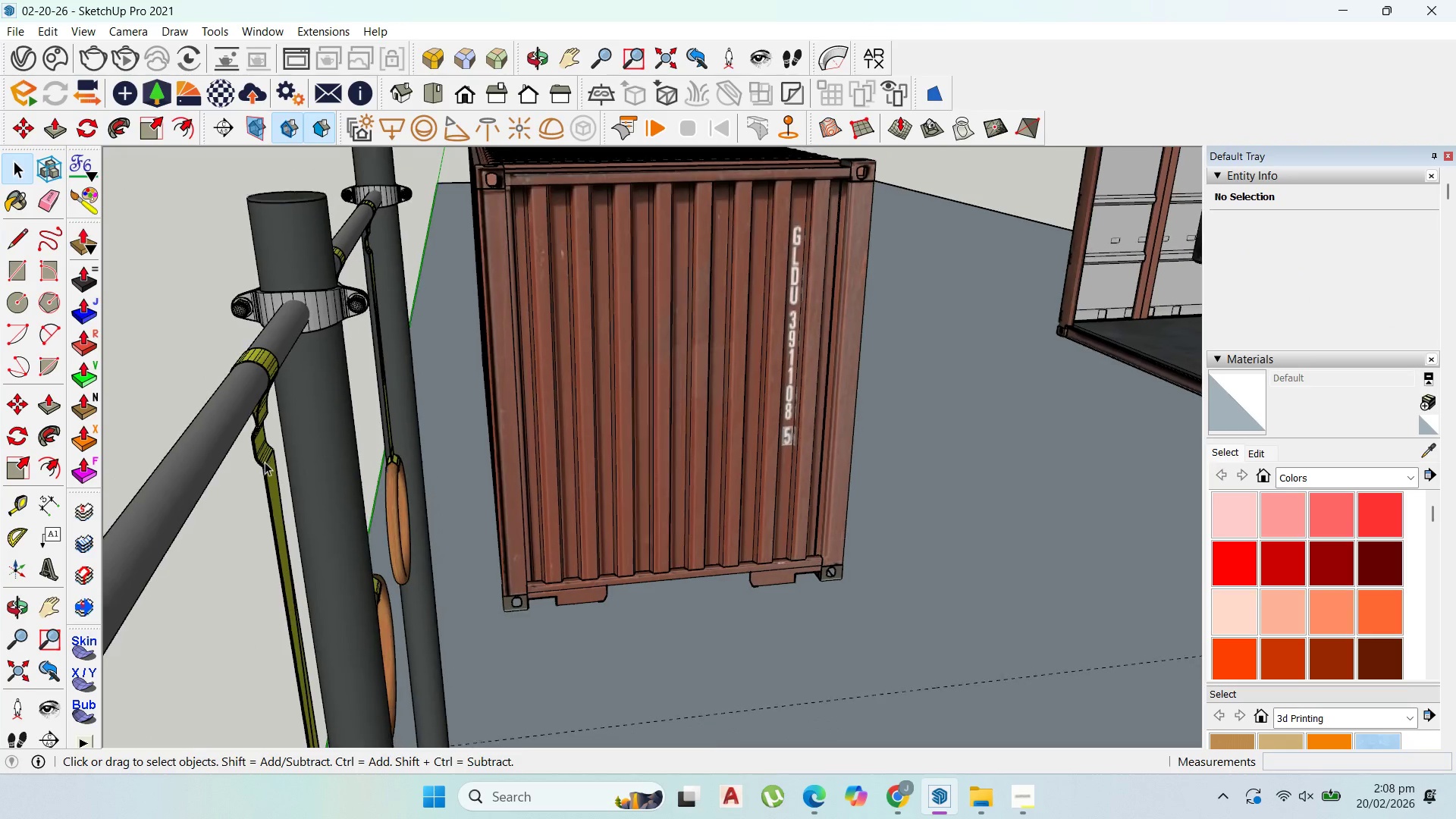 
scroll: coordinate [265, 462], scroll_direction: down, amount: 14.0
 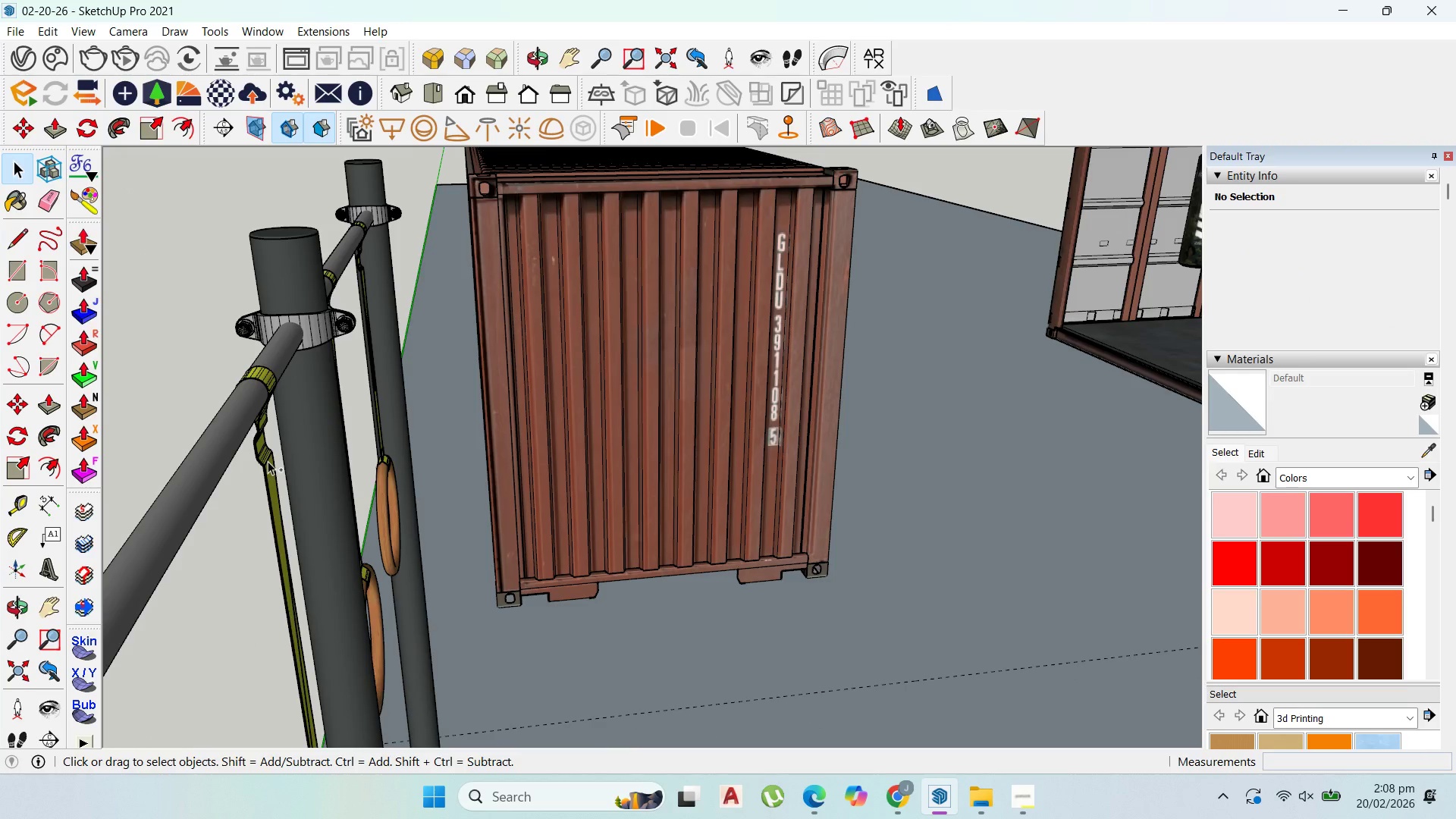 
key(Control+S)
 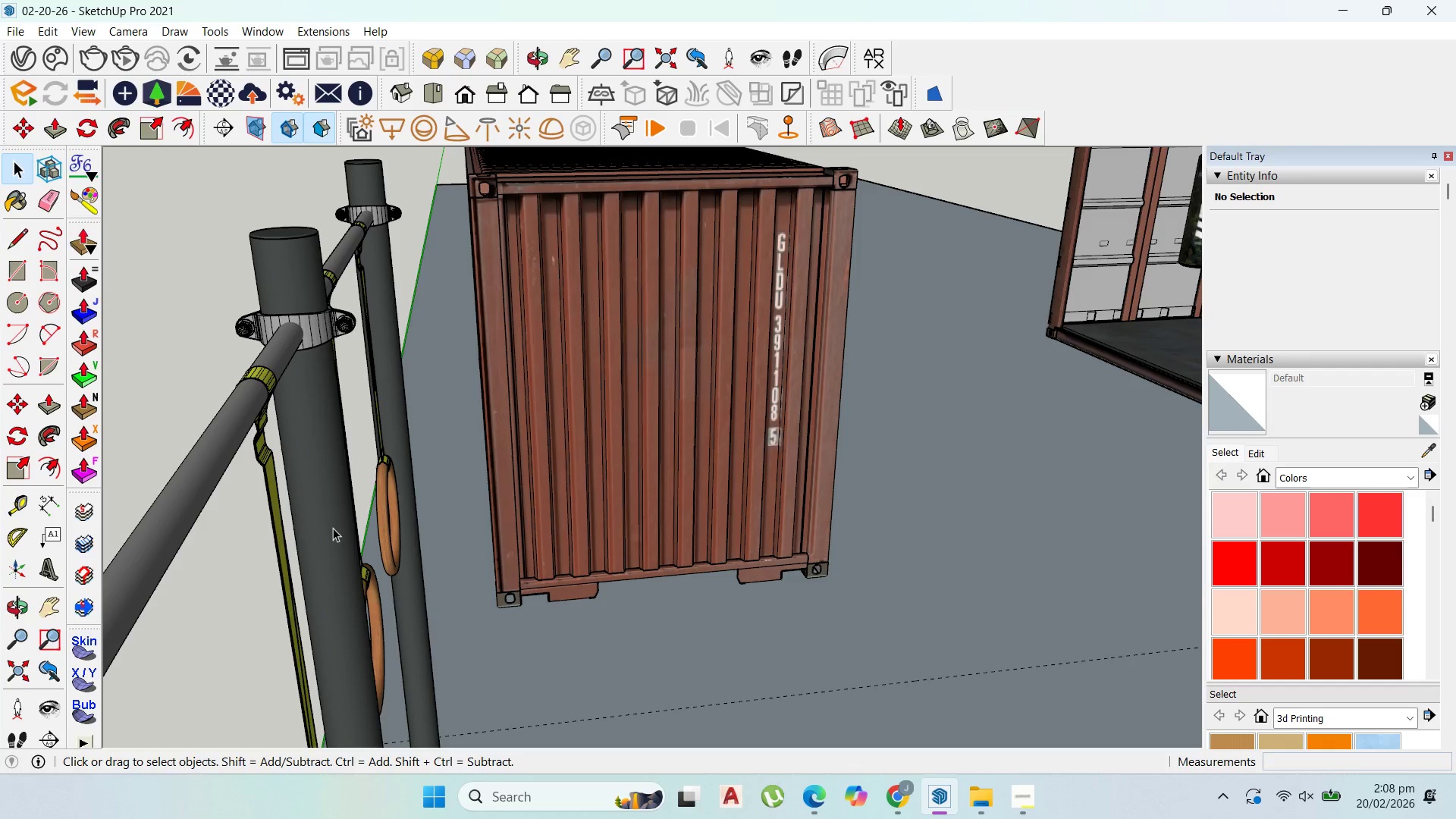 
scroll: coordinate [422, 426], scroll_direction: down, amount: 42.0
 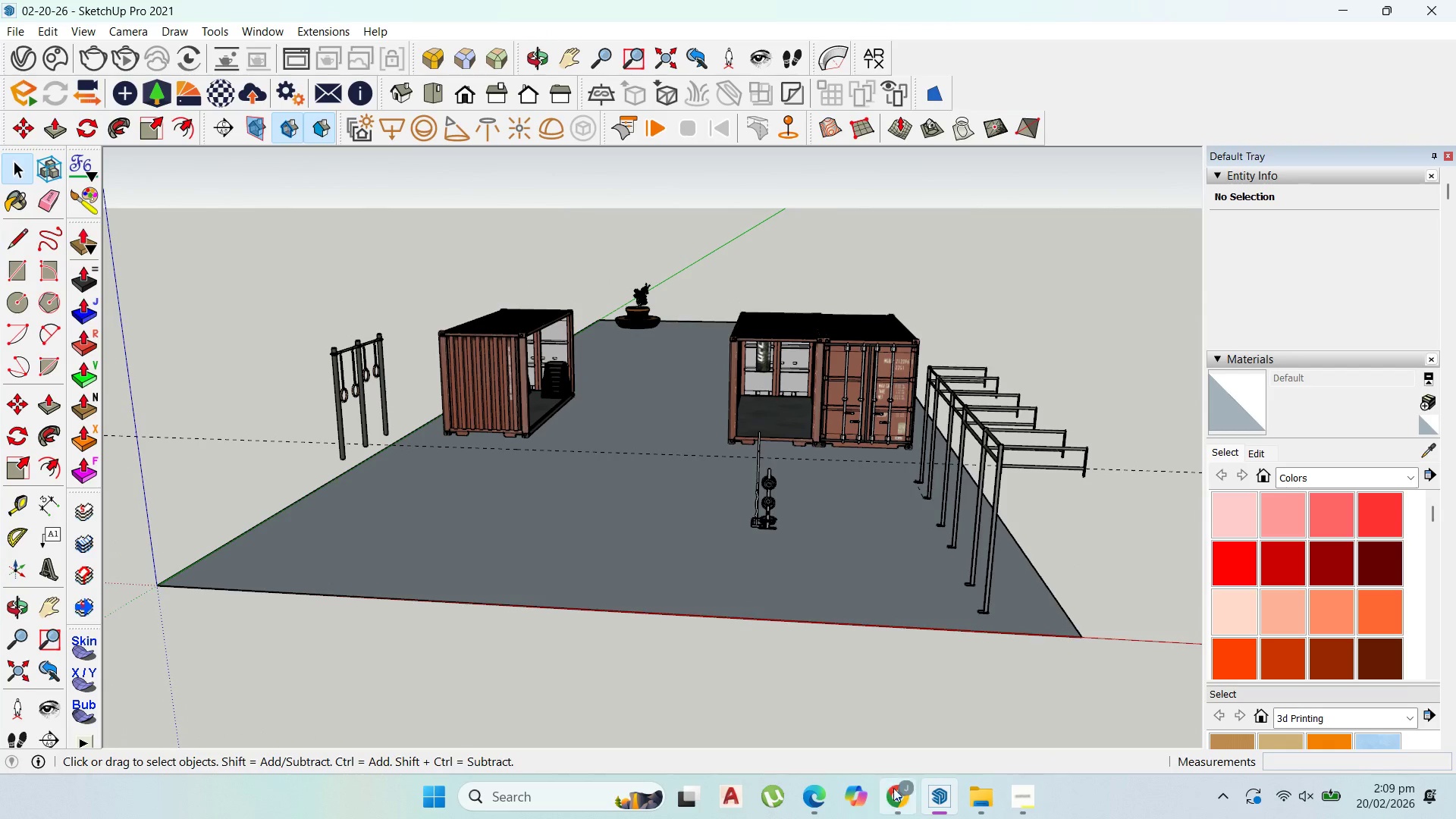 
left_click([1025, 799])